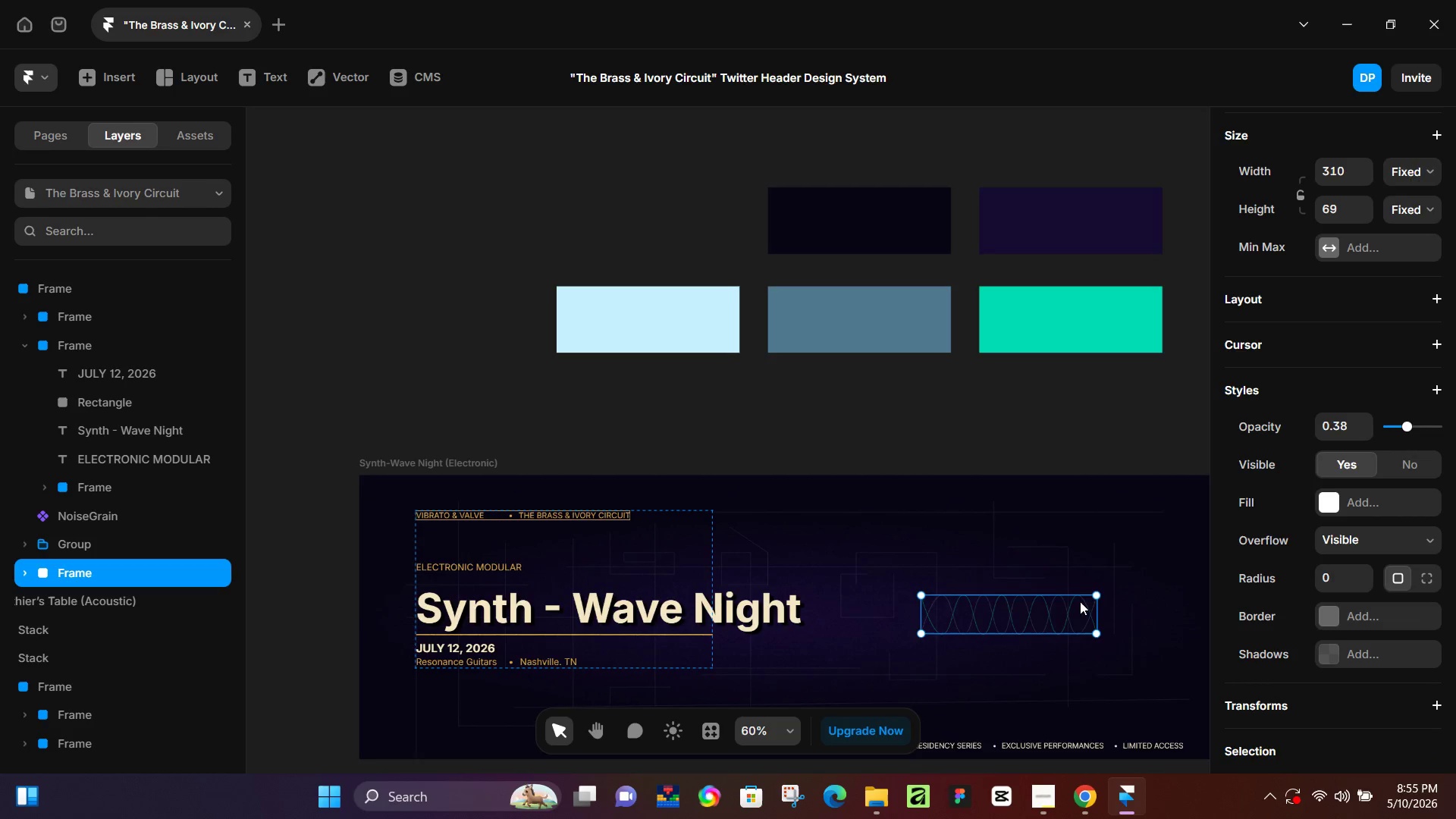 
hold_key(key=ControlLeft, duration=0.36)
 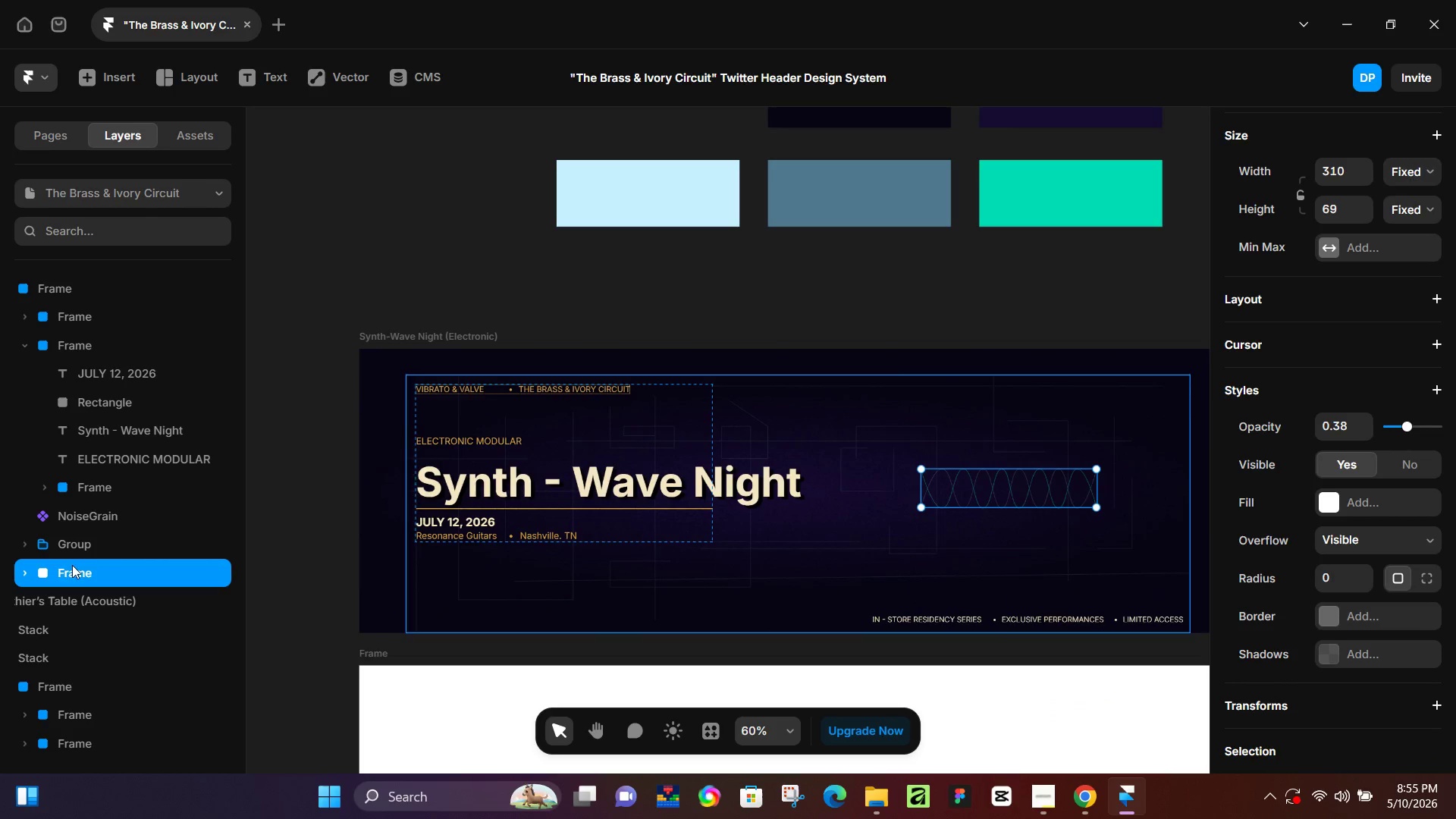 
scroll: coordinate [1068, 571], scroll_direction: down, amount: 4.0
 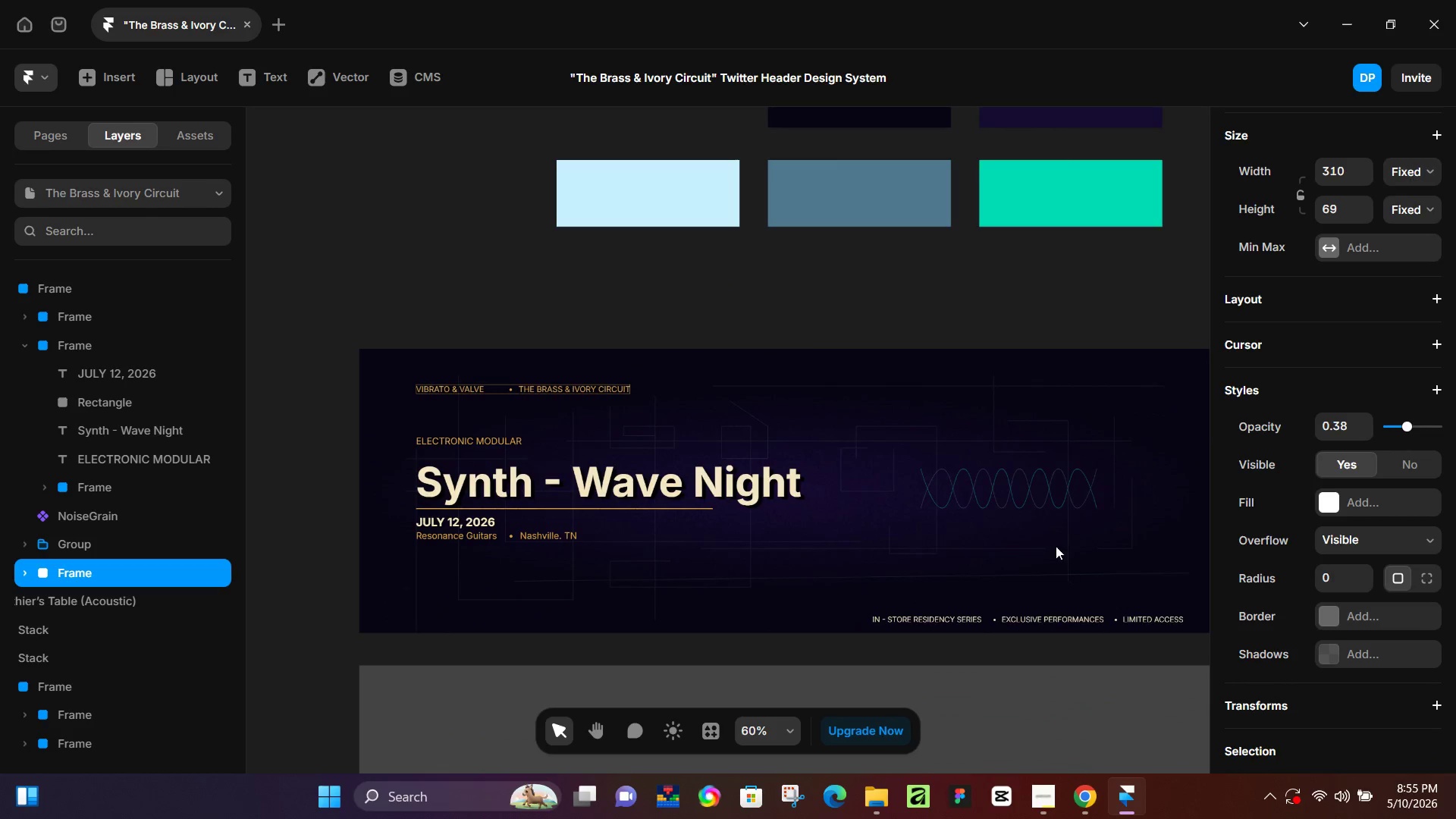 
hold_key(key=ShiftLeft, duration=0.36)
left_click([68, 547])
 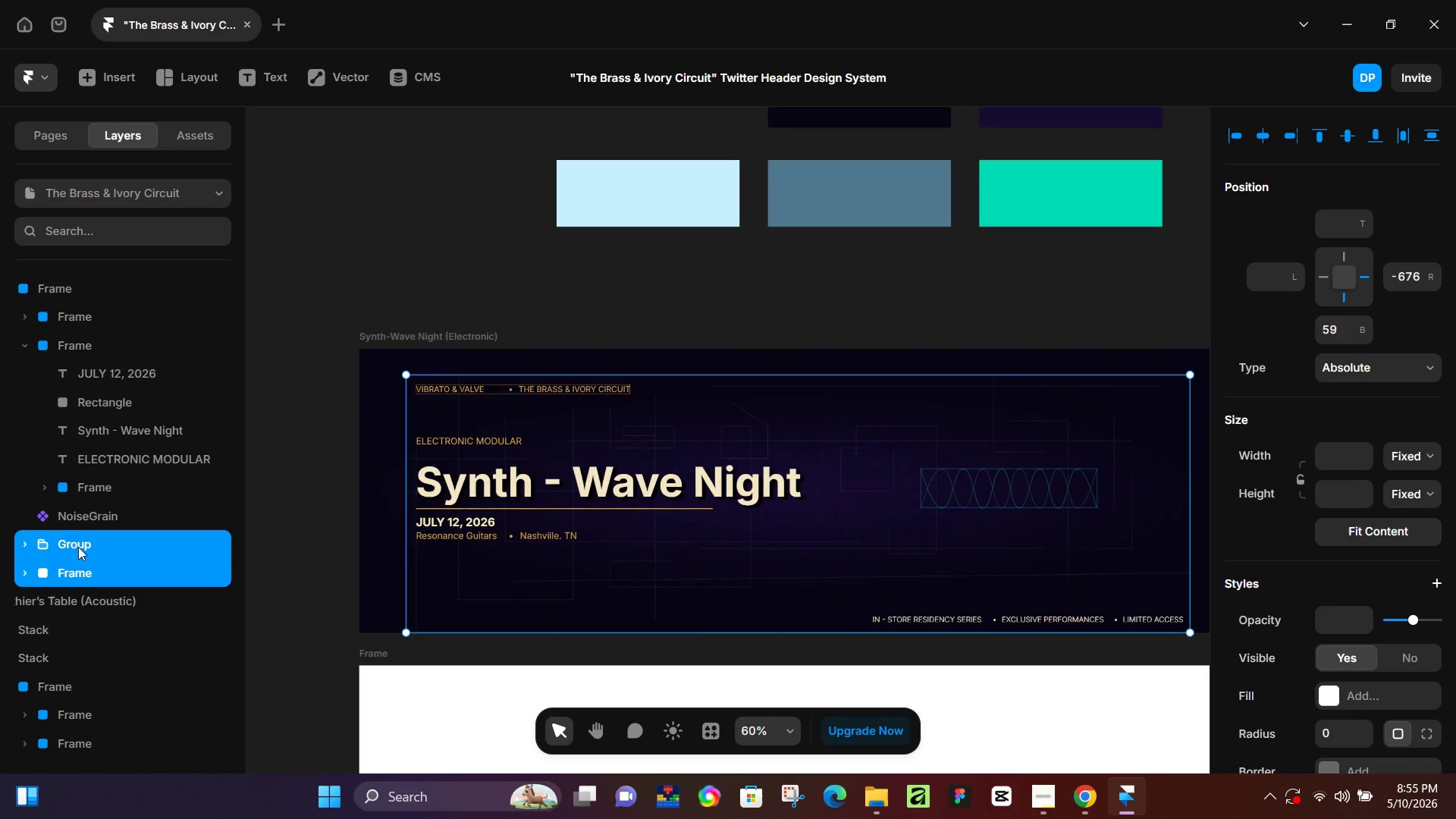 
key(Control+Enter)
 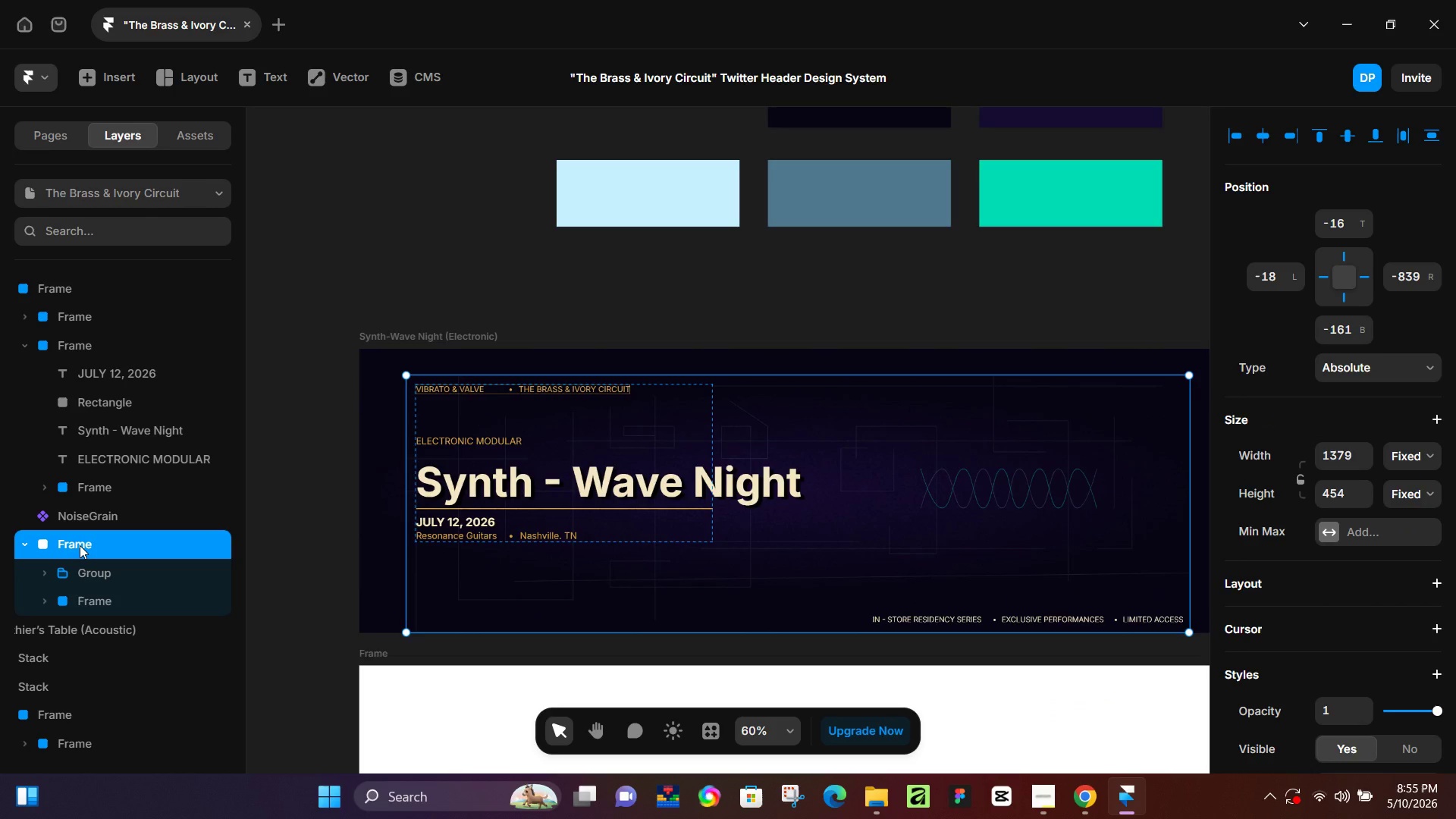 
double_click([80, 545])
 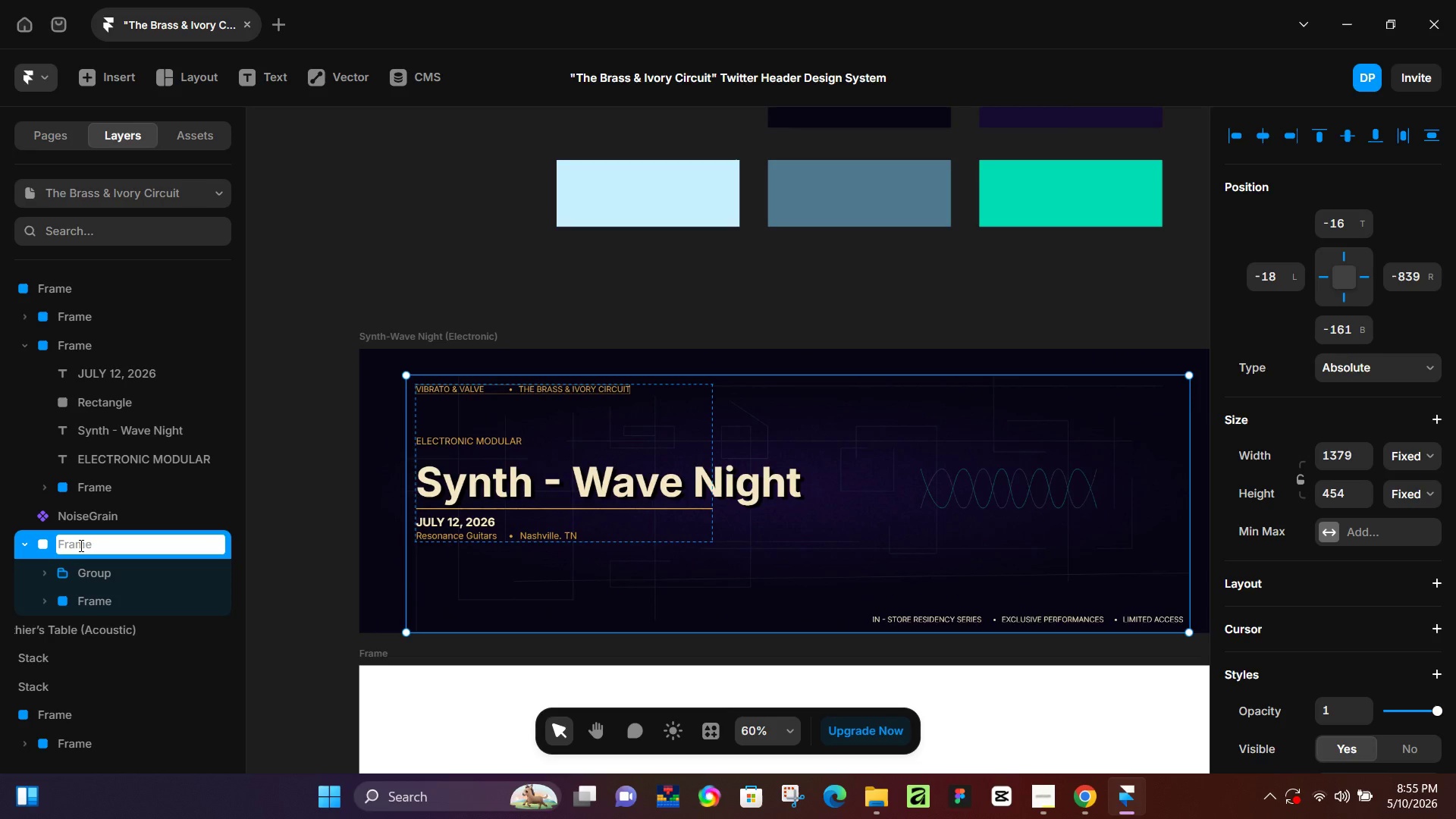 
type(Bg)
 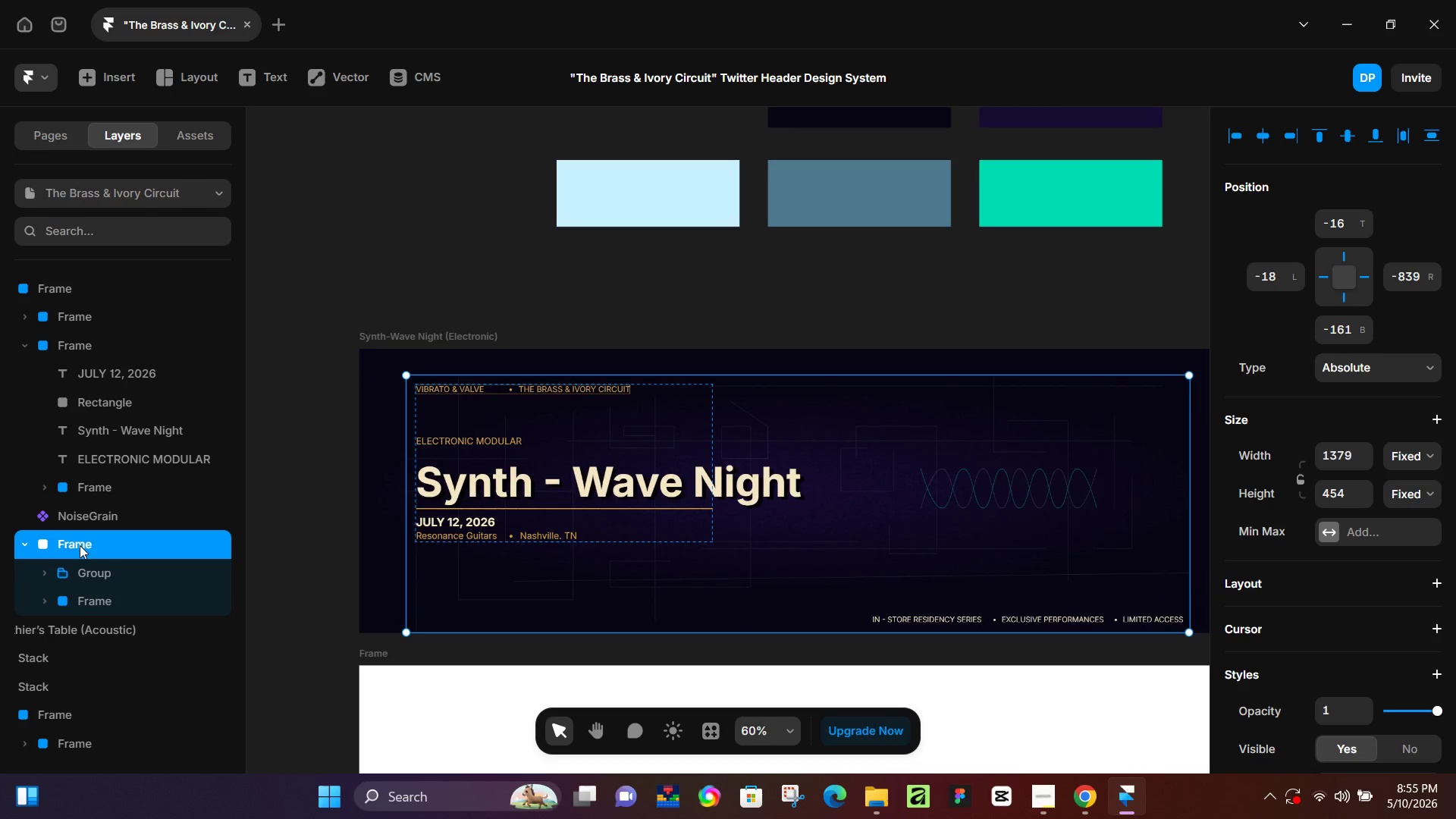 
key(Enter)
 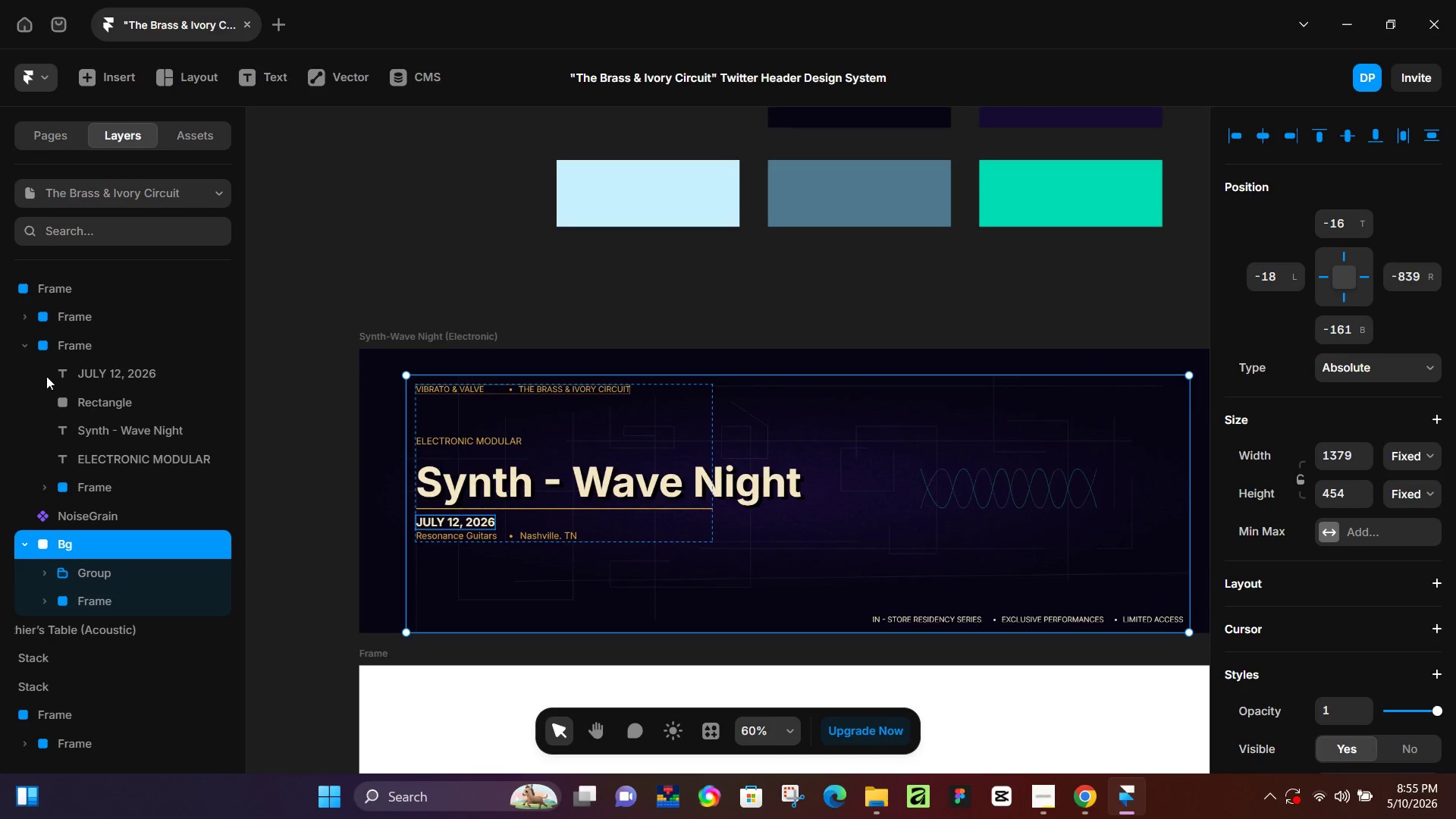 
left_click([26, 344])
 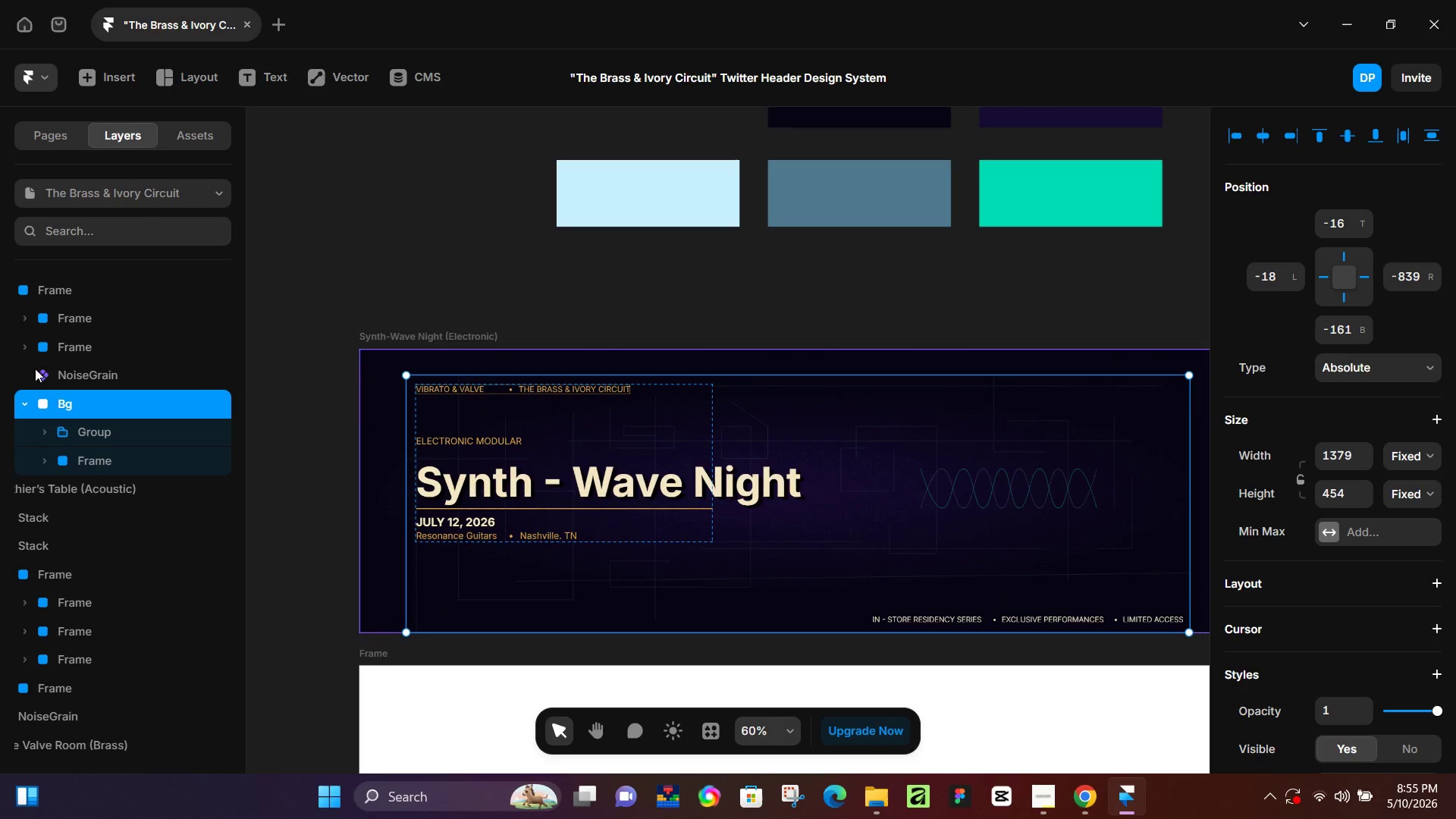 
left_click([58, 372])
 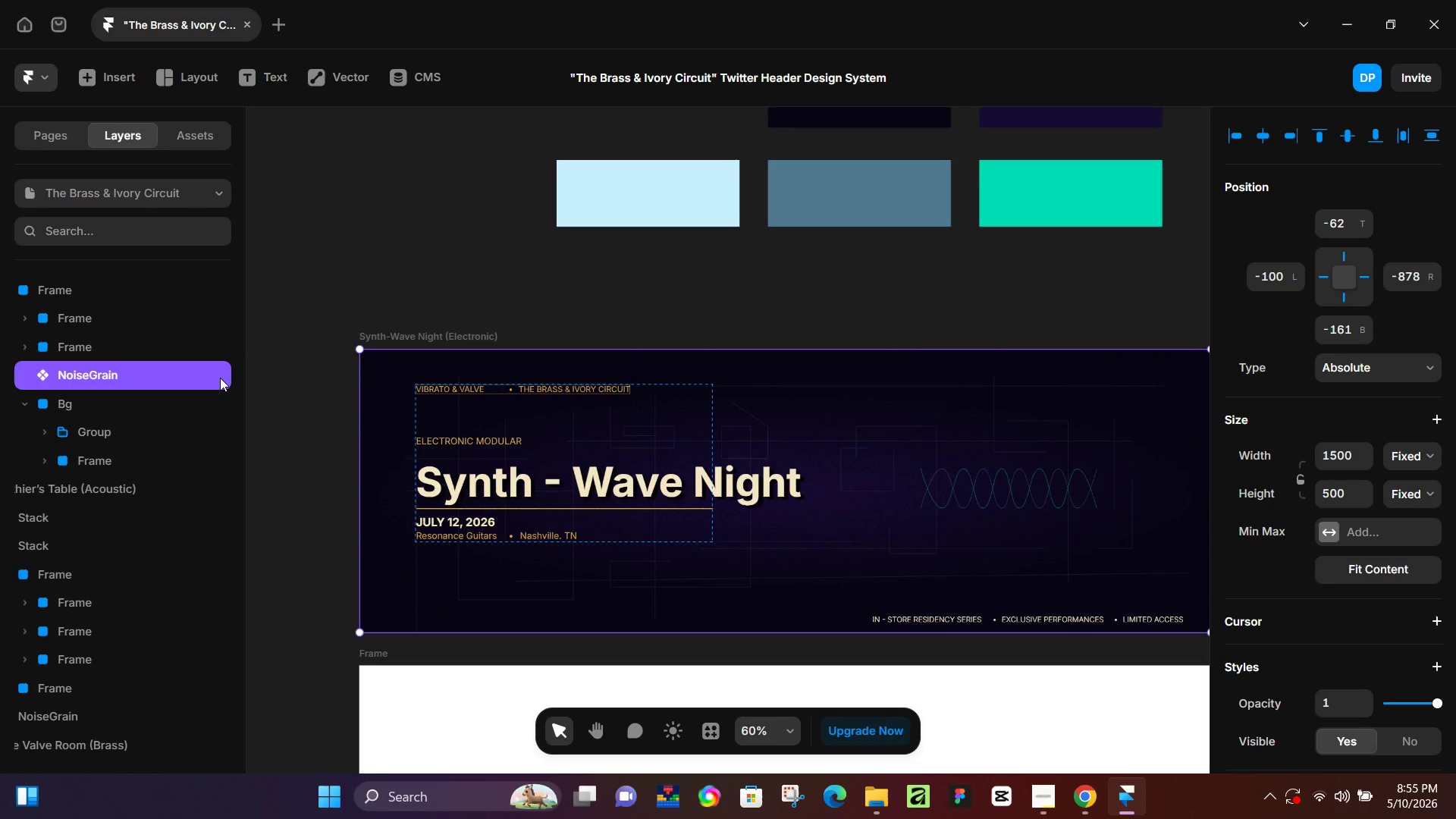 
left_click([366, 217])
 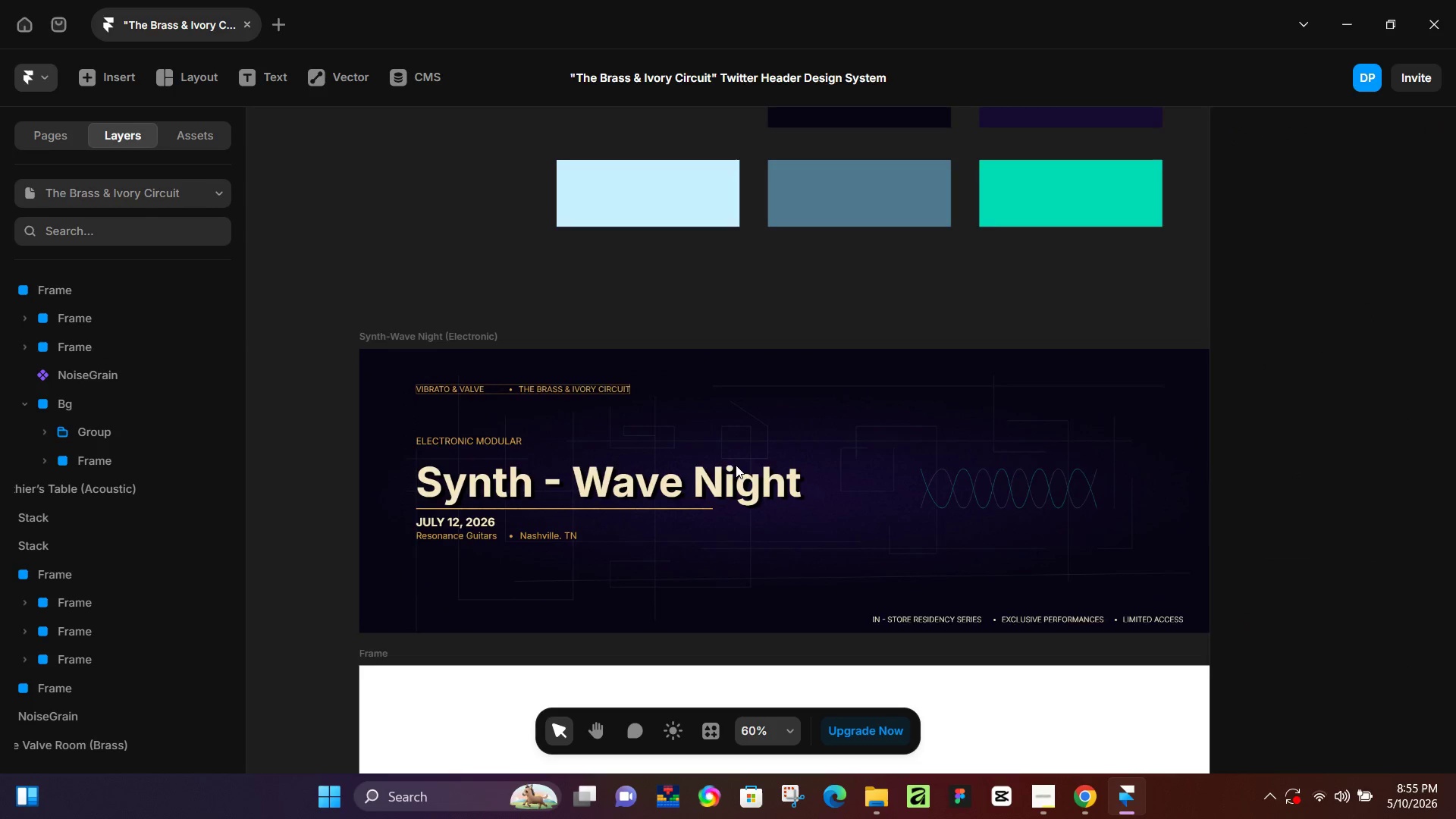 
hold_key(key=ControlLeft, duration=1.52)
scroll: coordinate [852, 532], scroll_direction: up, amount: 6.0
 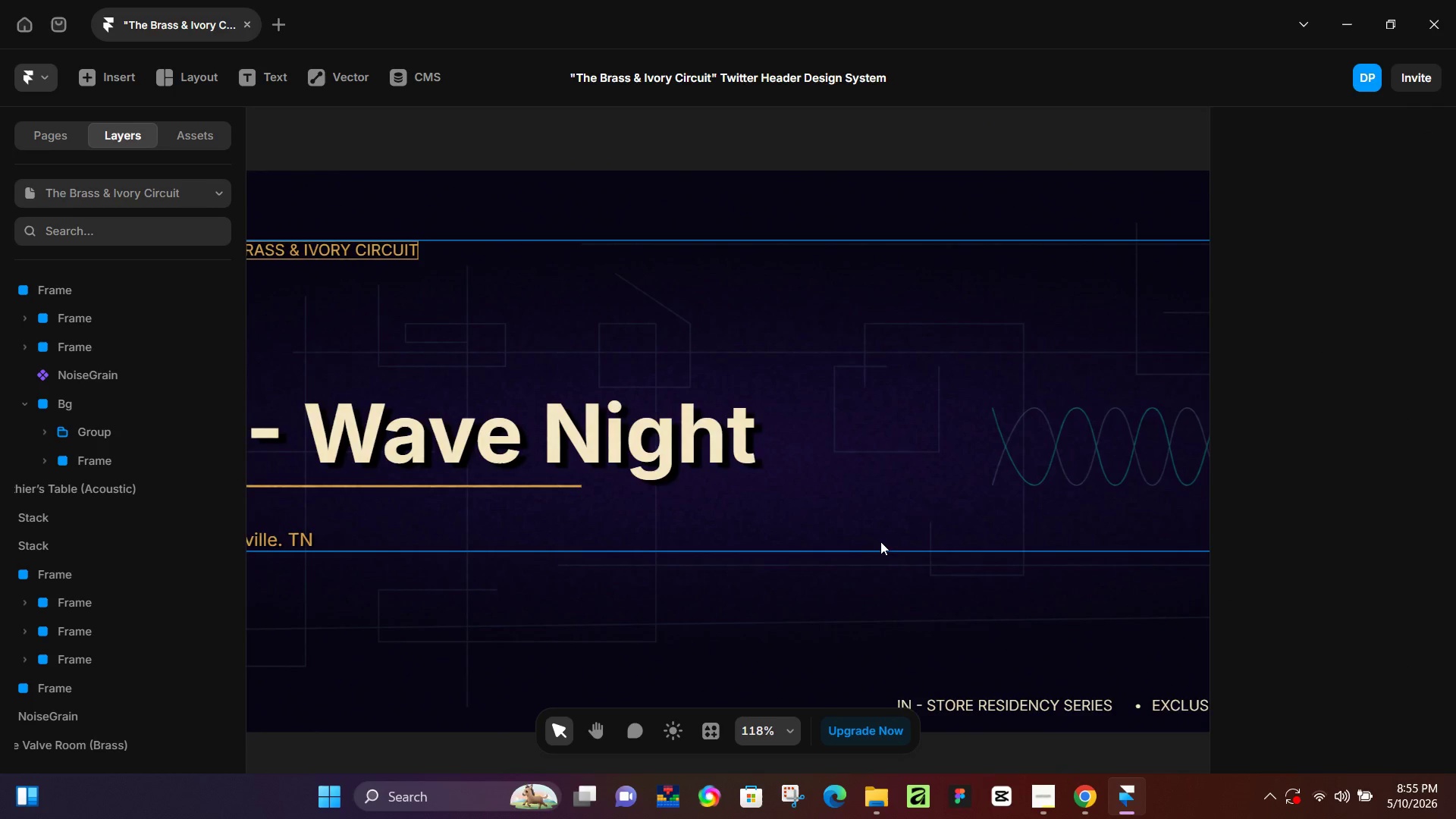 
hold_key(key=ControlLeft, duration=1.06)
 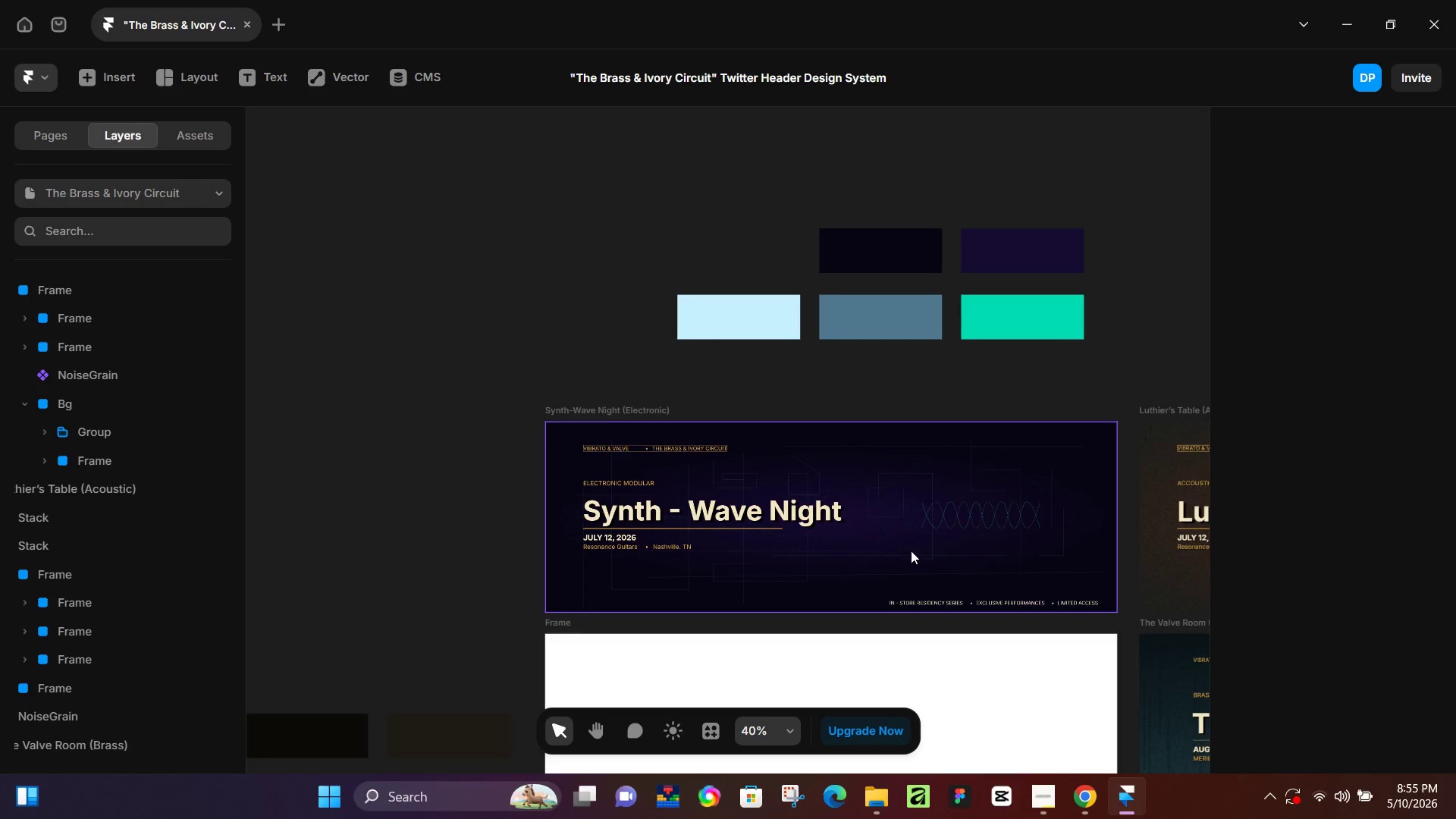 
scroll: coordinate [889, 555], scroll_direction: down, amount: 10.0
 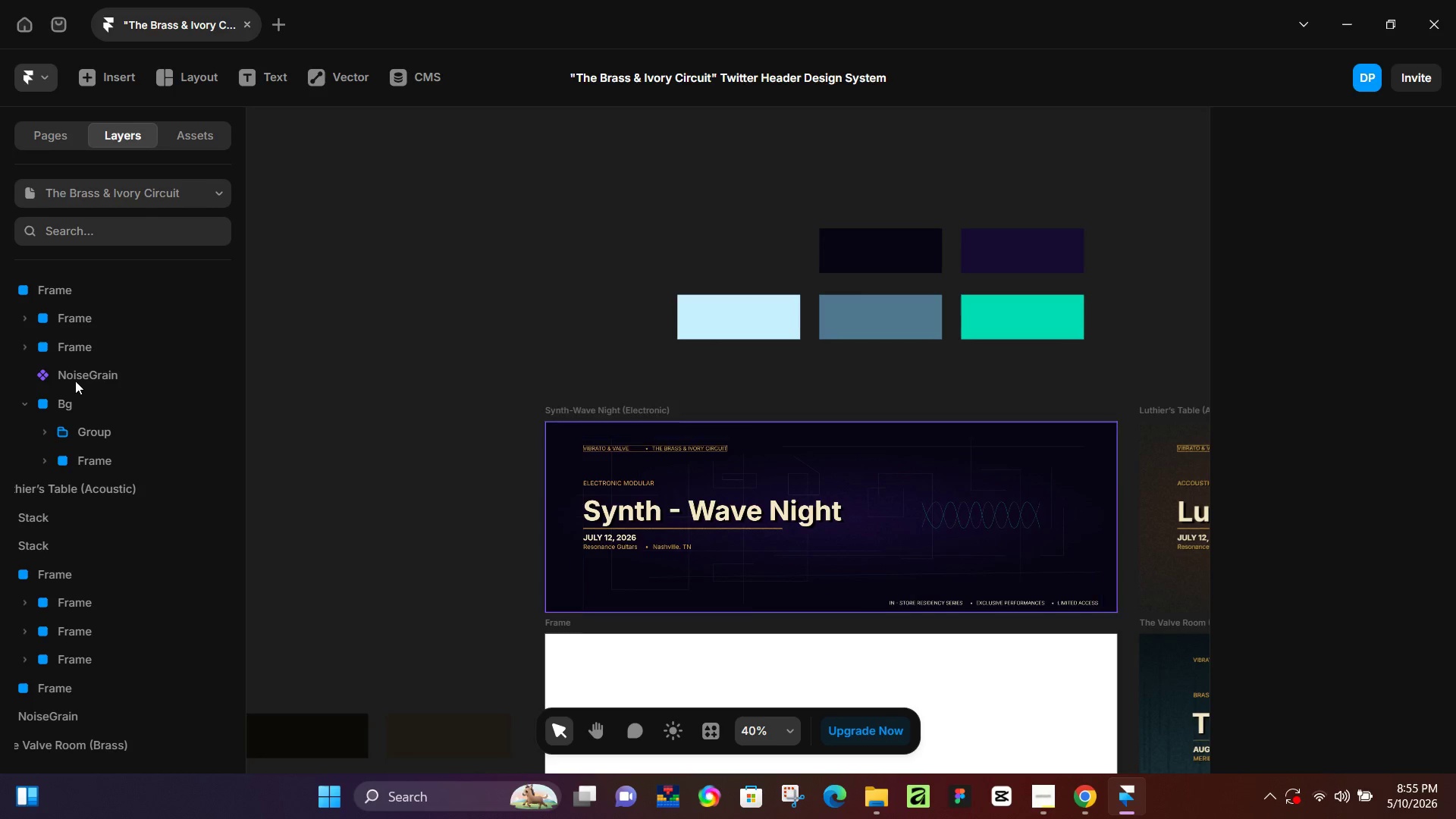 
scroll: coordinate [78, 394], scroll_direction: up, amount: 1.0
 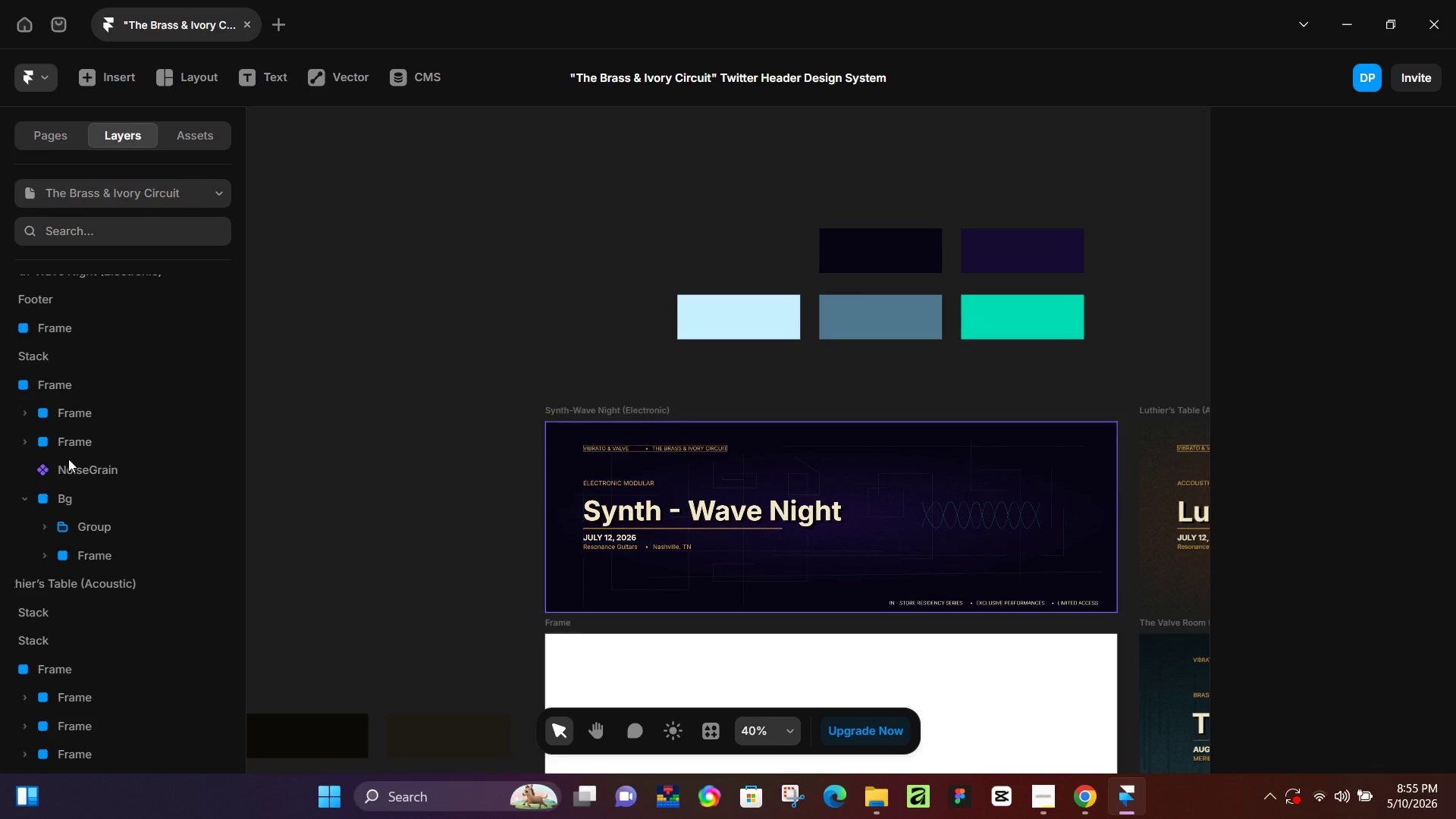 
left_click_drag(start_coordinate=[68, 463], to_coordinate=[78, 403])
 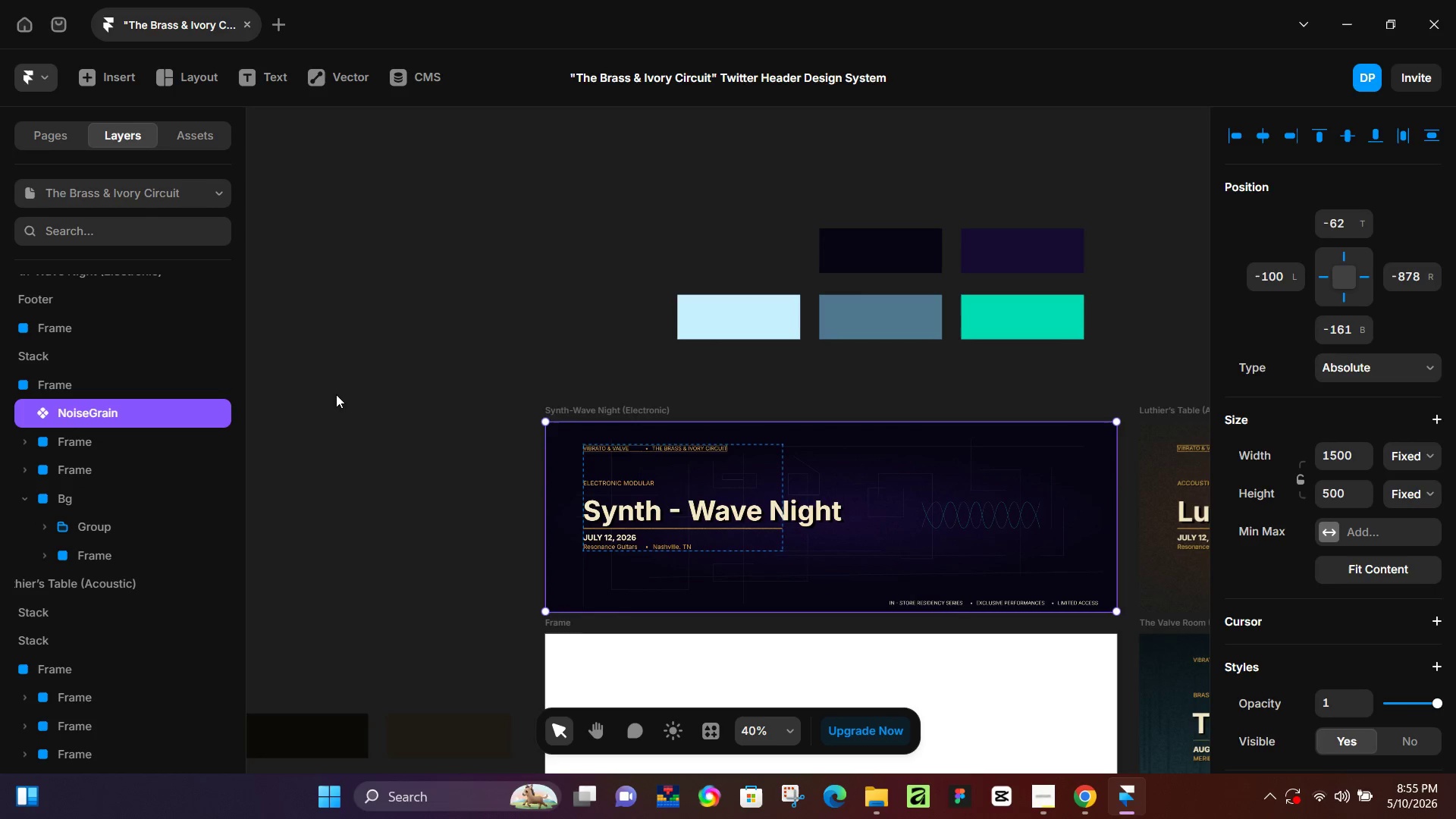 
left_click([334, 397])
 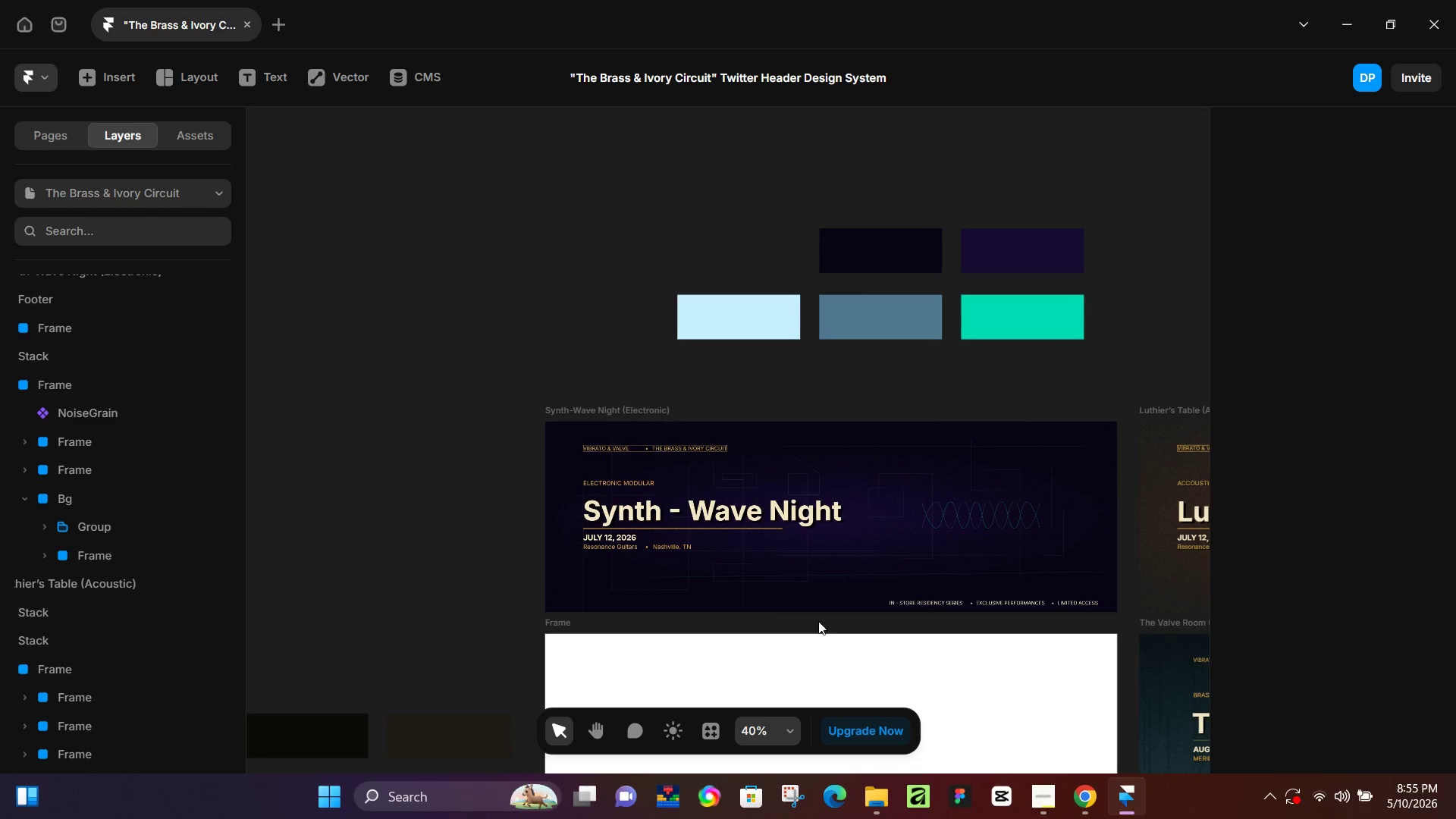 
hold_key(key=ControlLeft, duration=1.53)
scroll: coordinate [865, 620], scroll_direction: up, amount: 6.0
 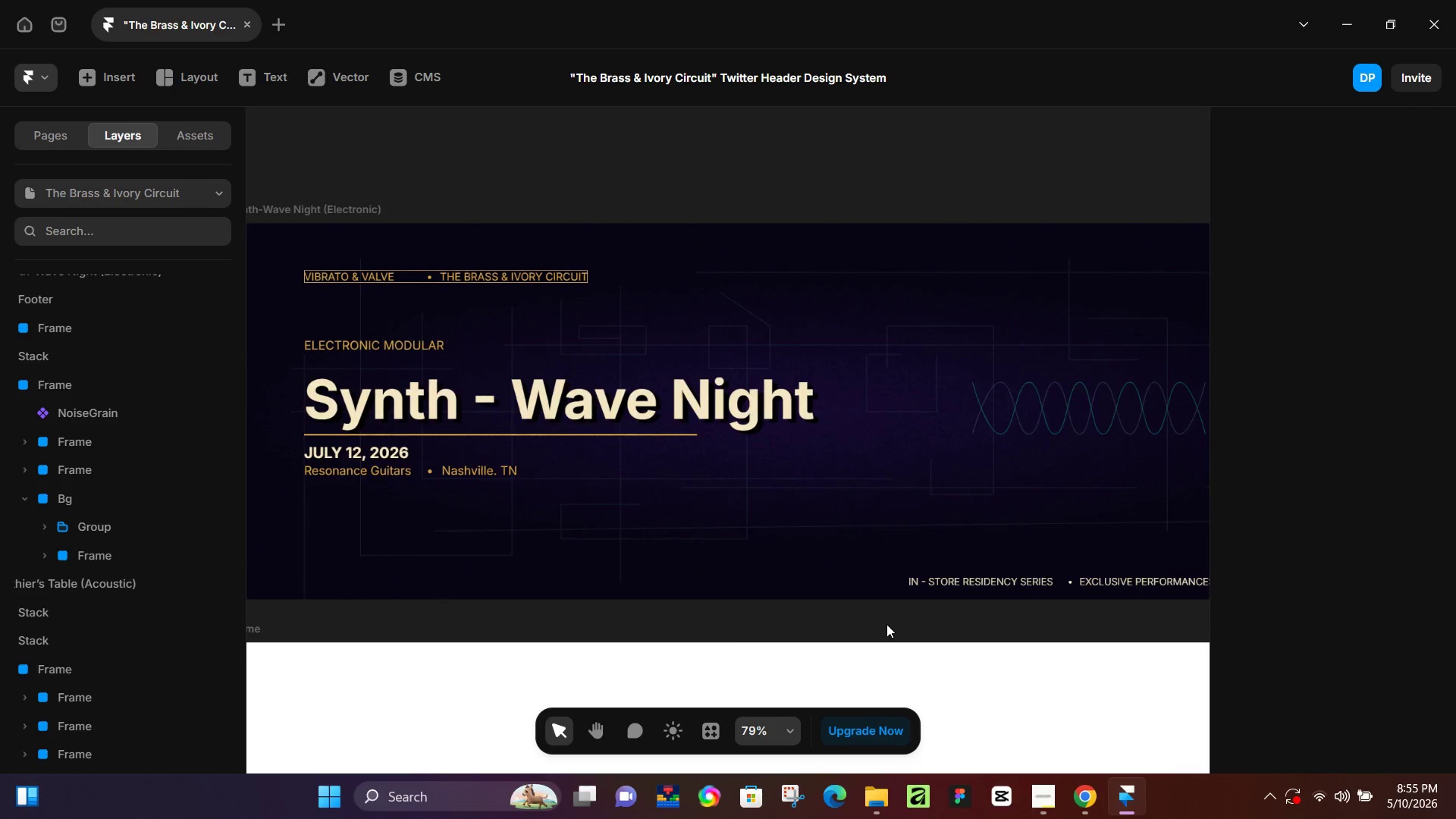 
key(Control+ControlLeft)
 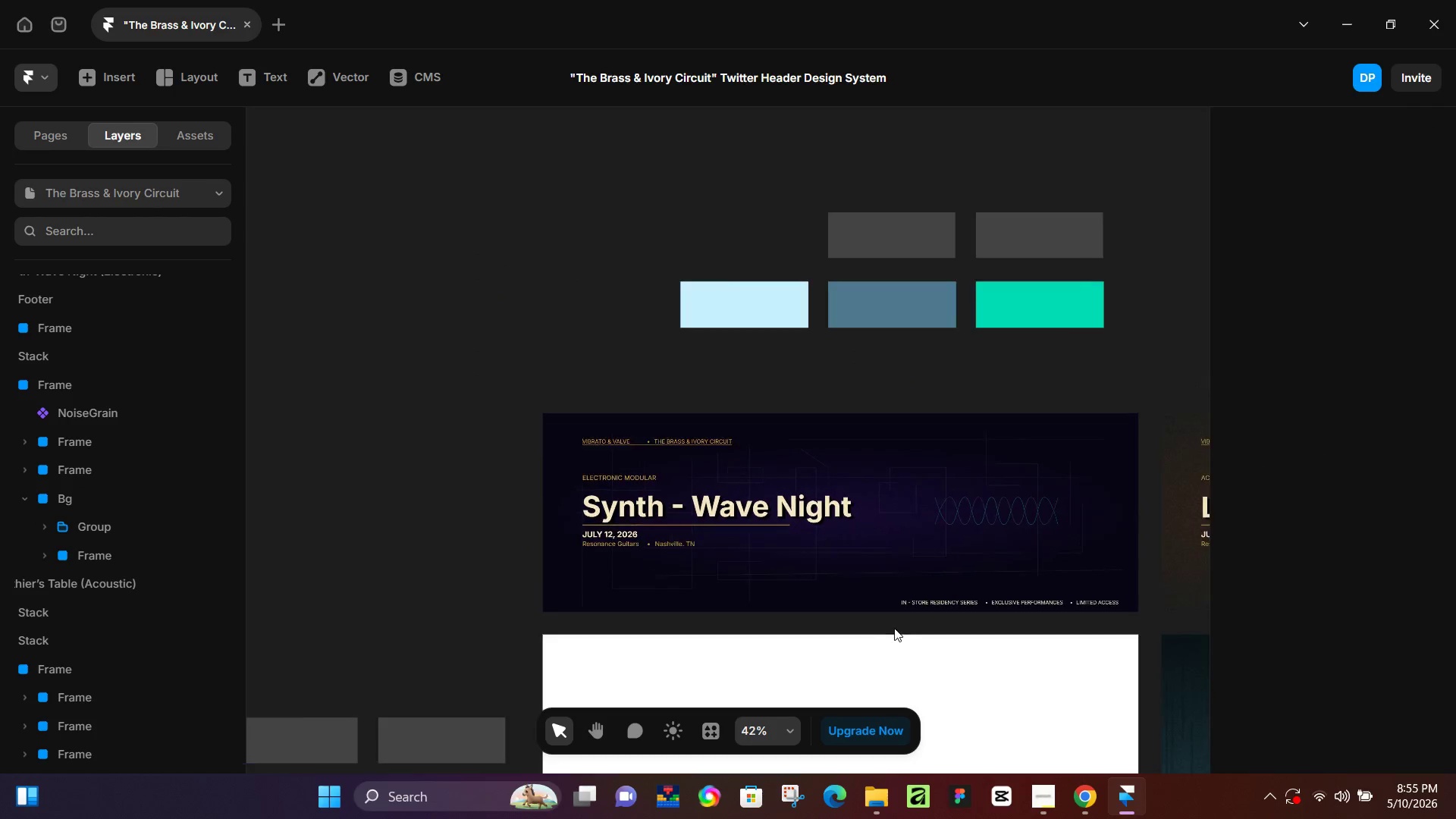 
key(Control+ControlLeft)
 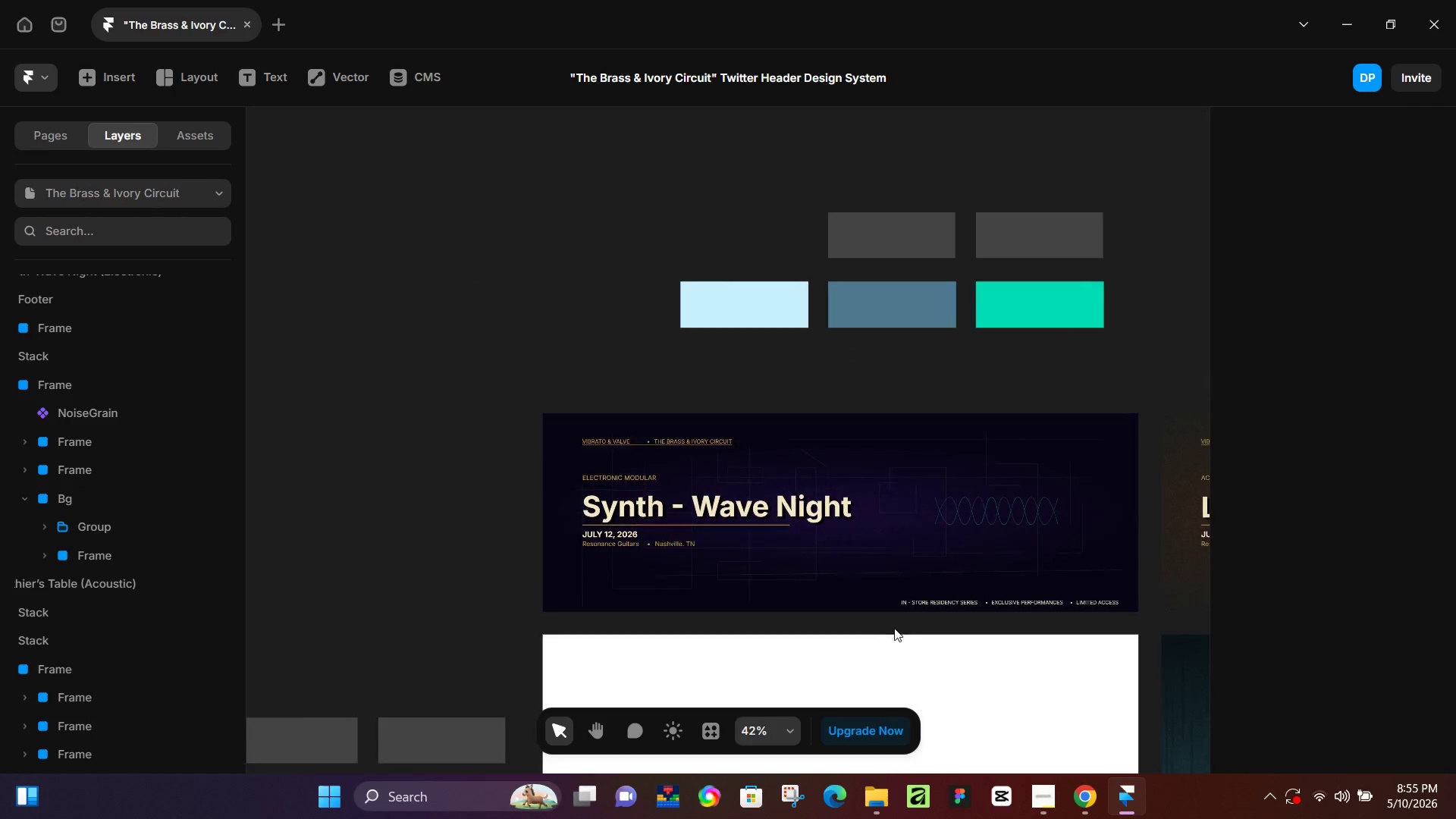 
key(Control+ControlLeft)
 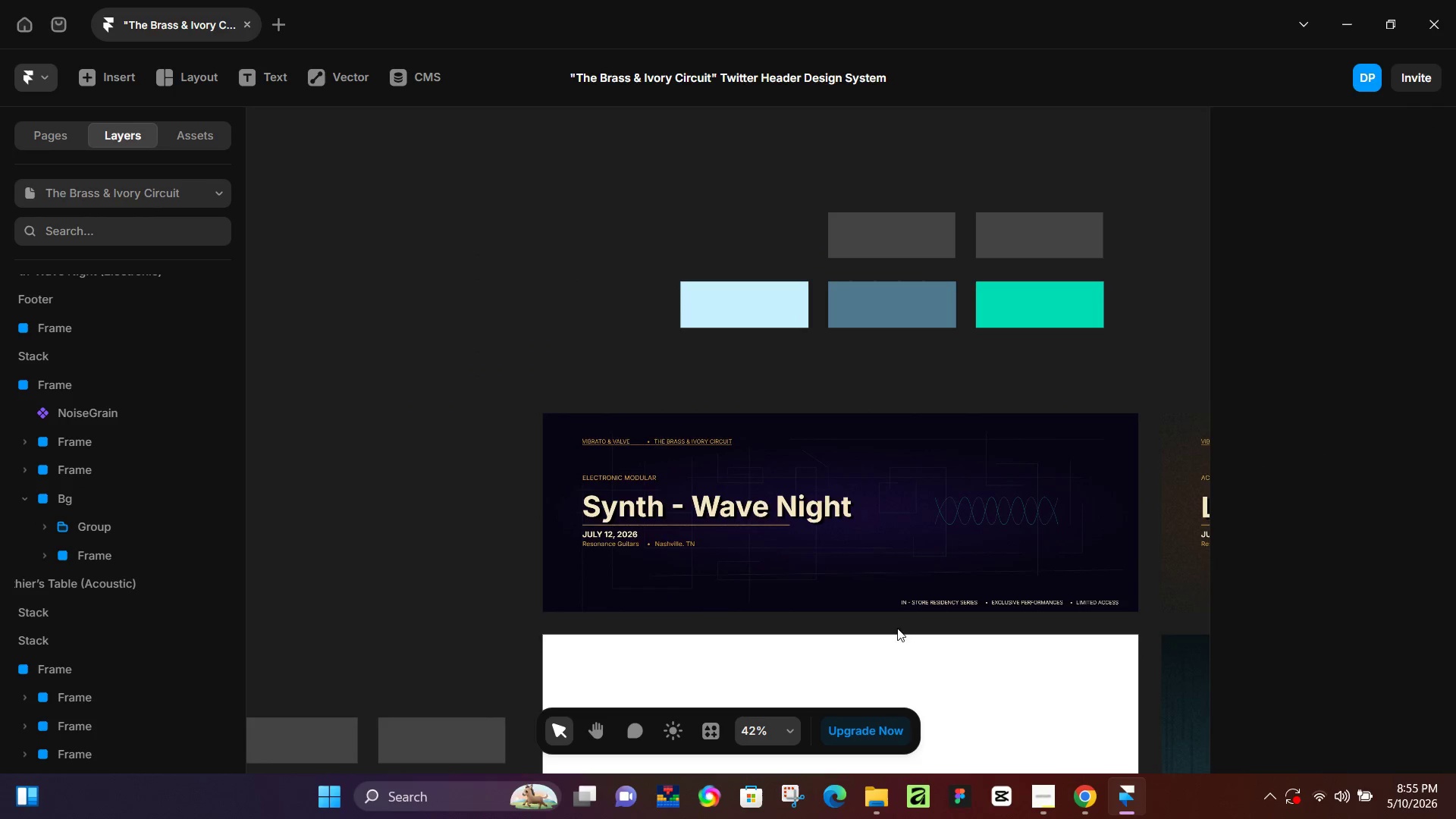 
key(Control+ControlLeft)
 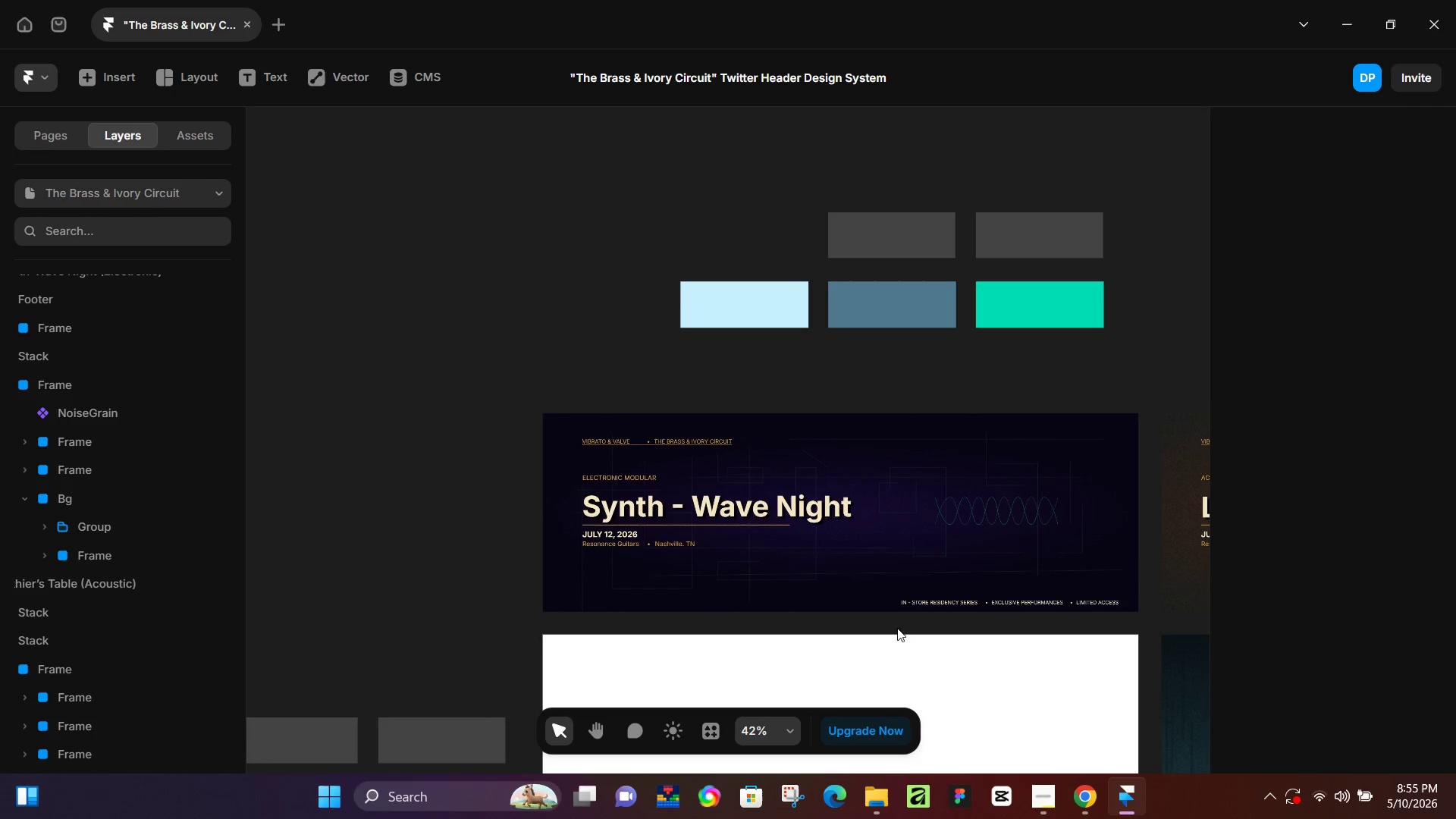 
key(Control+ControlLeft)
 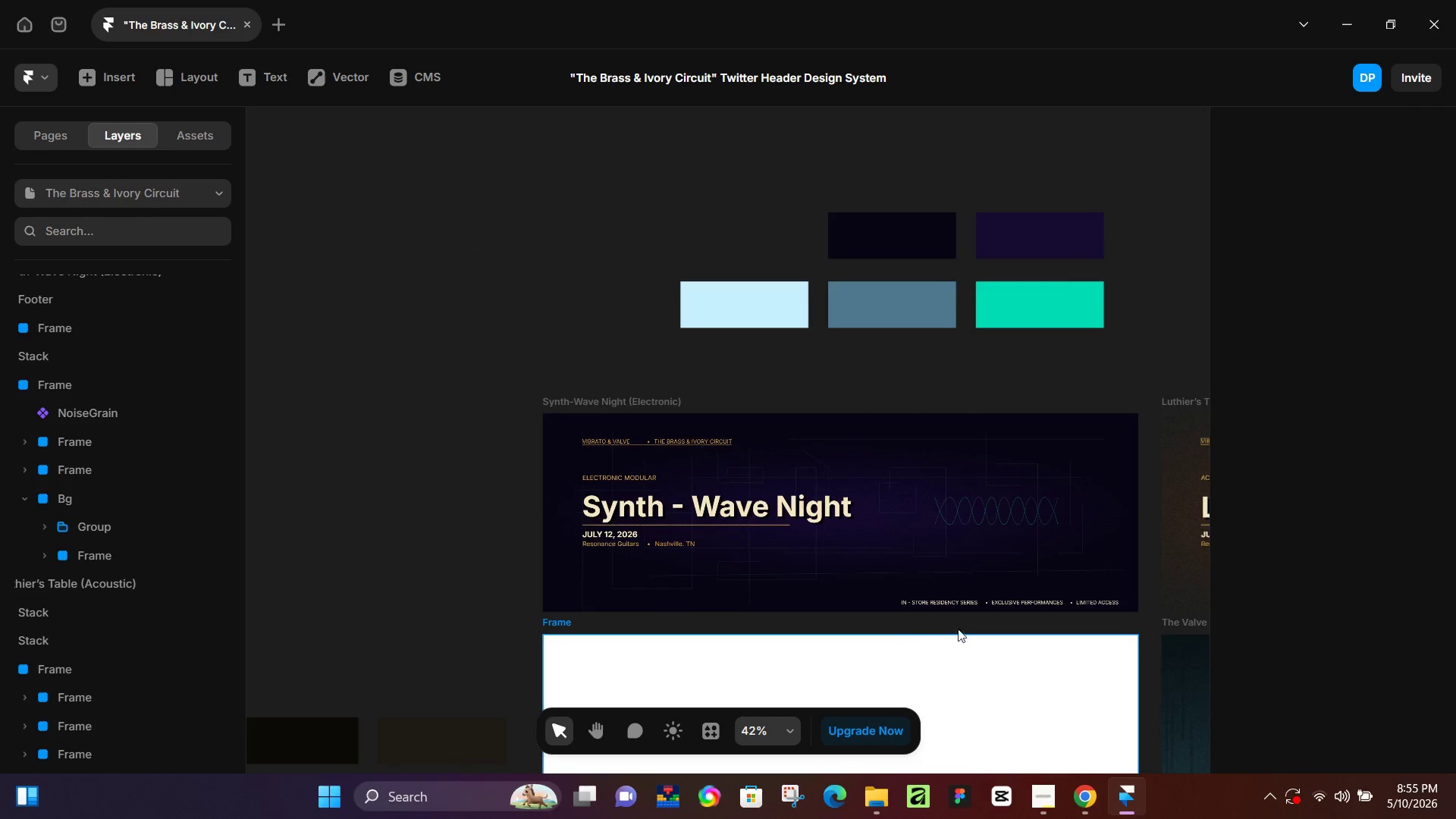 
scroll: coordinate [893, 627], scroll_direction: down, amount: 6.0
 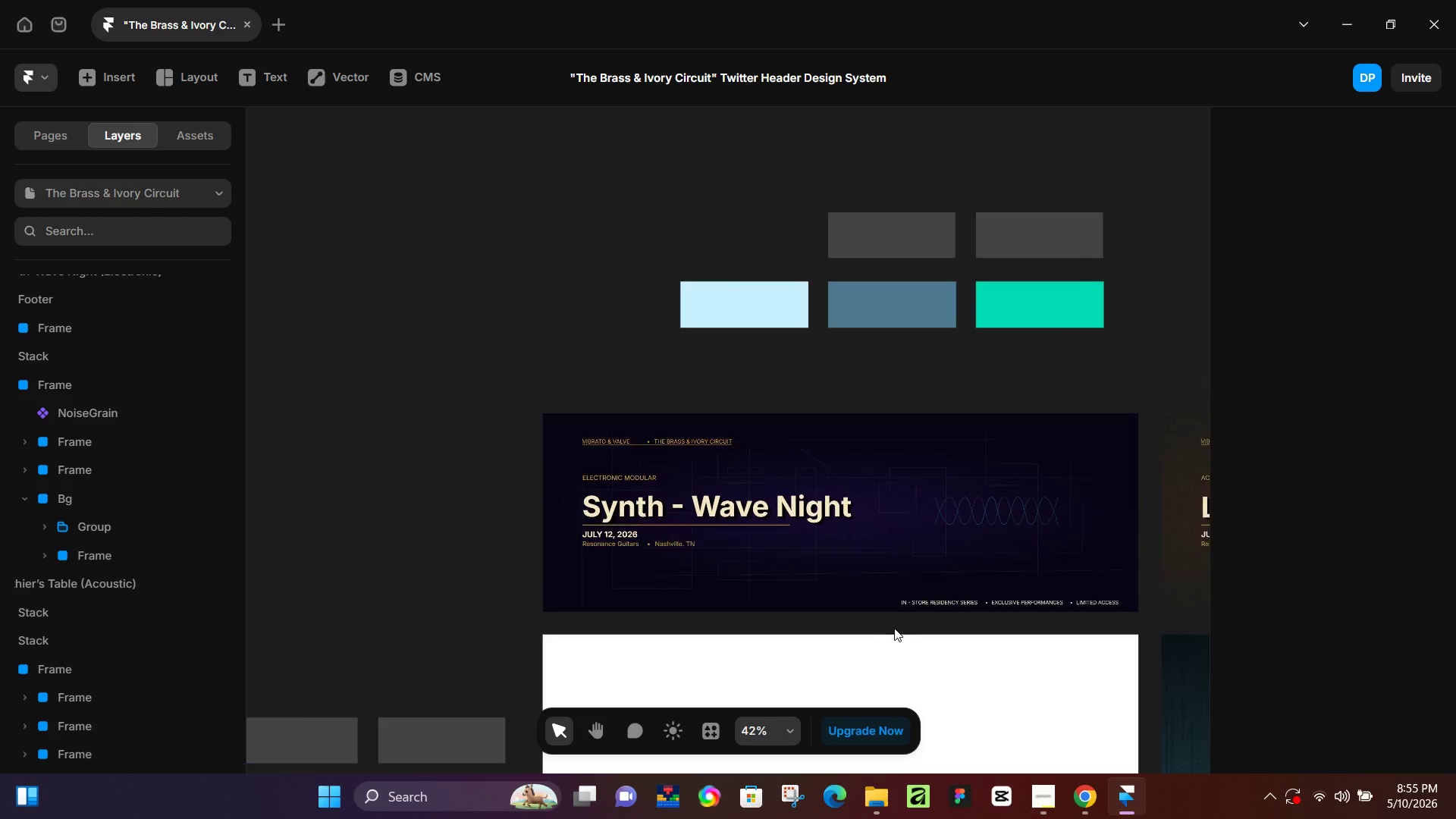 
hold_key(key=Space, duration=0.89)
 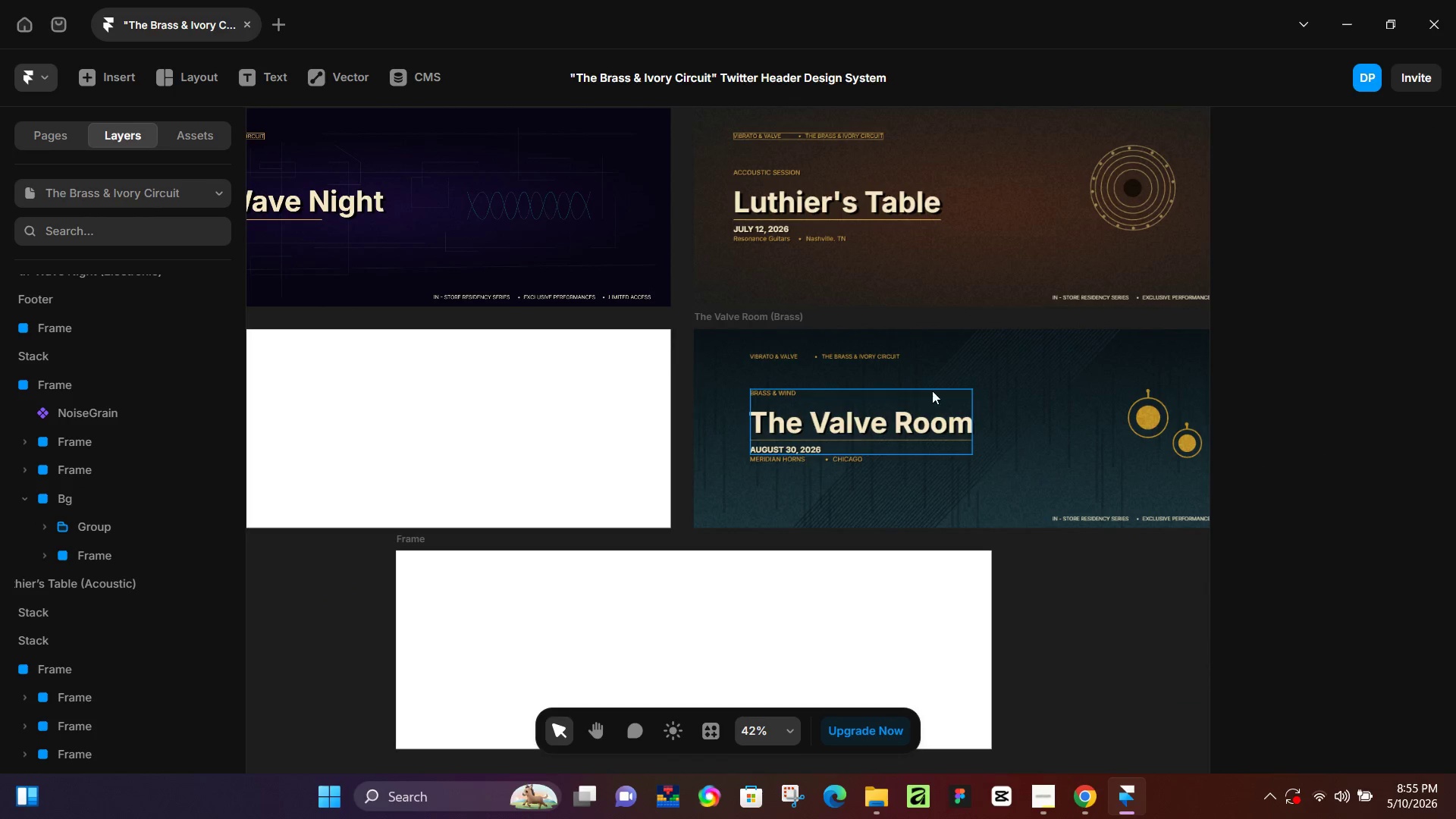 
left_click_drag(start_coordinate=[1128, 695], to_coordinate=[660, 389])
 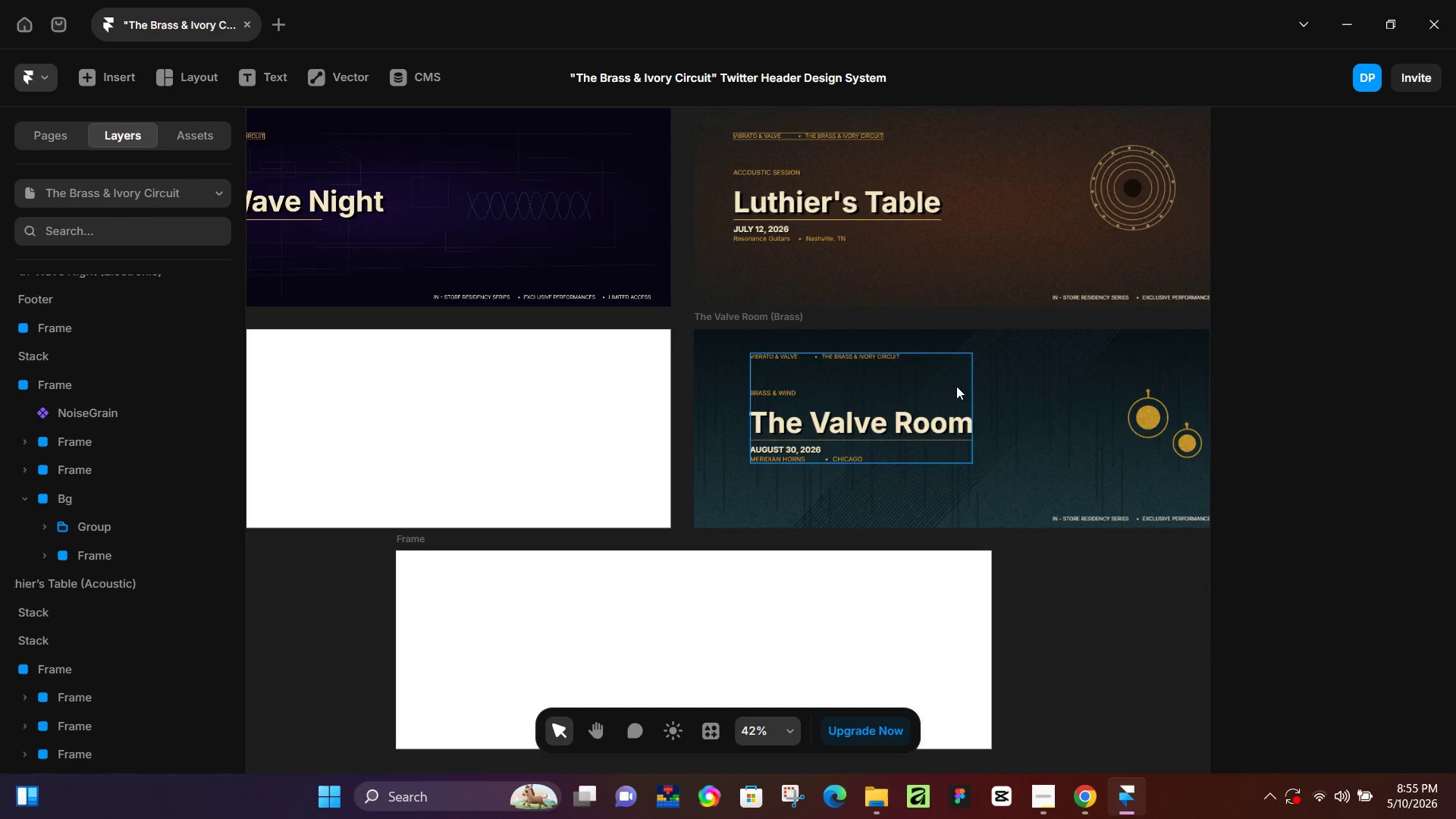 
left_click([970, 382])
 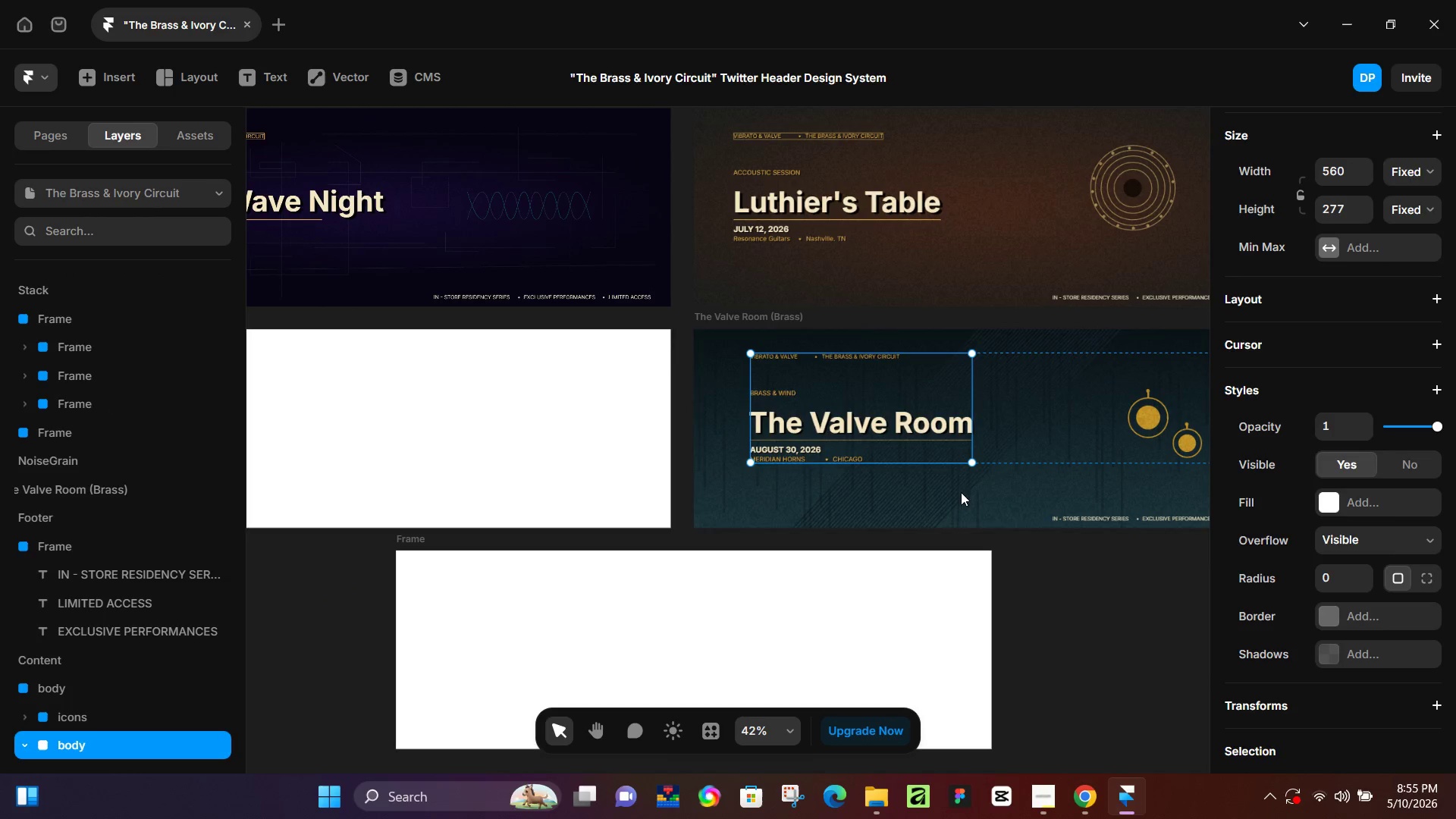 
left_click([959, 500])
 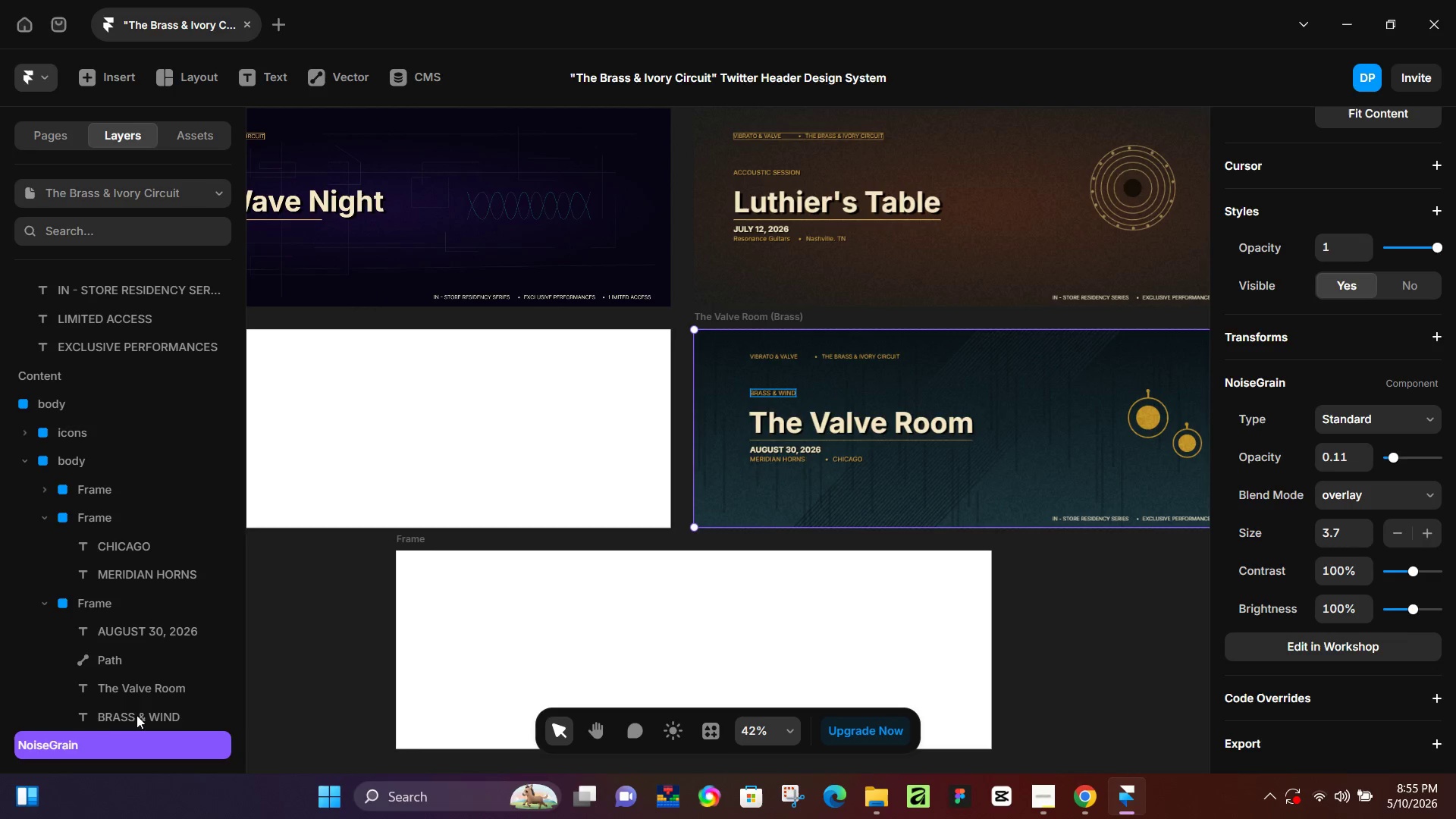 
left_click_drag(start_coordinate=[118, 741], to_coordinate=[101, 397])
 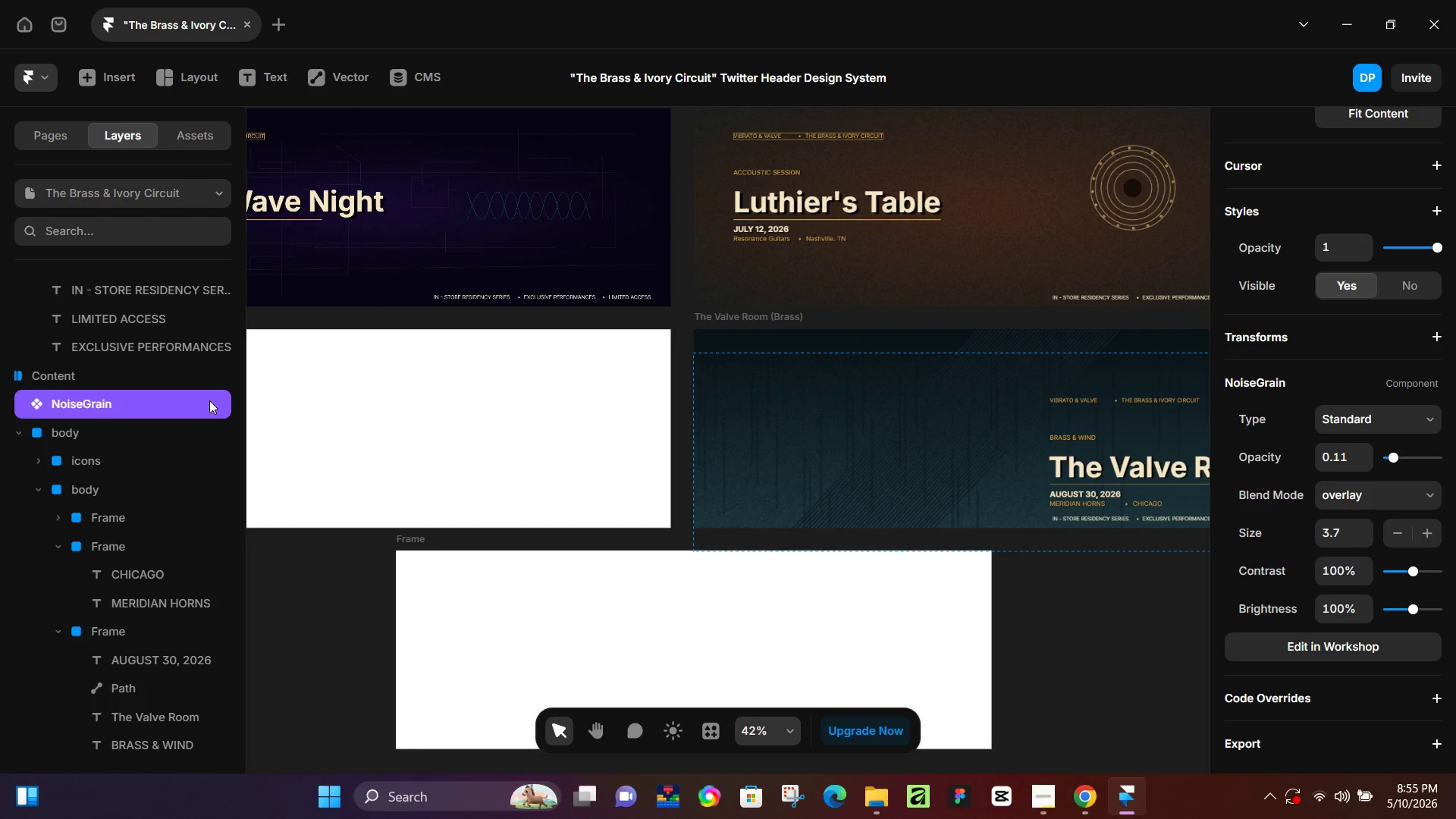 
key(Control+Z)
 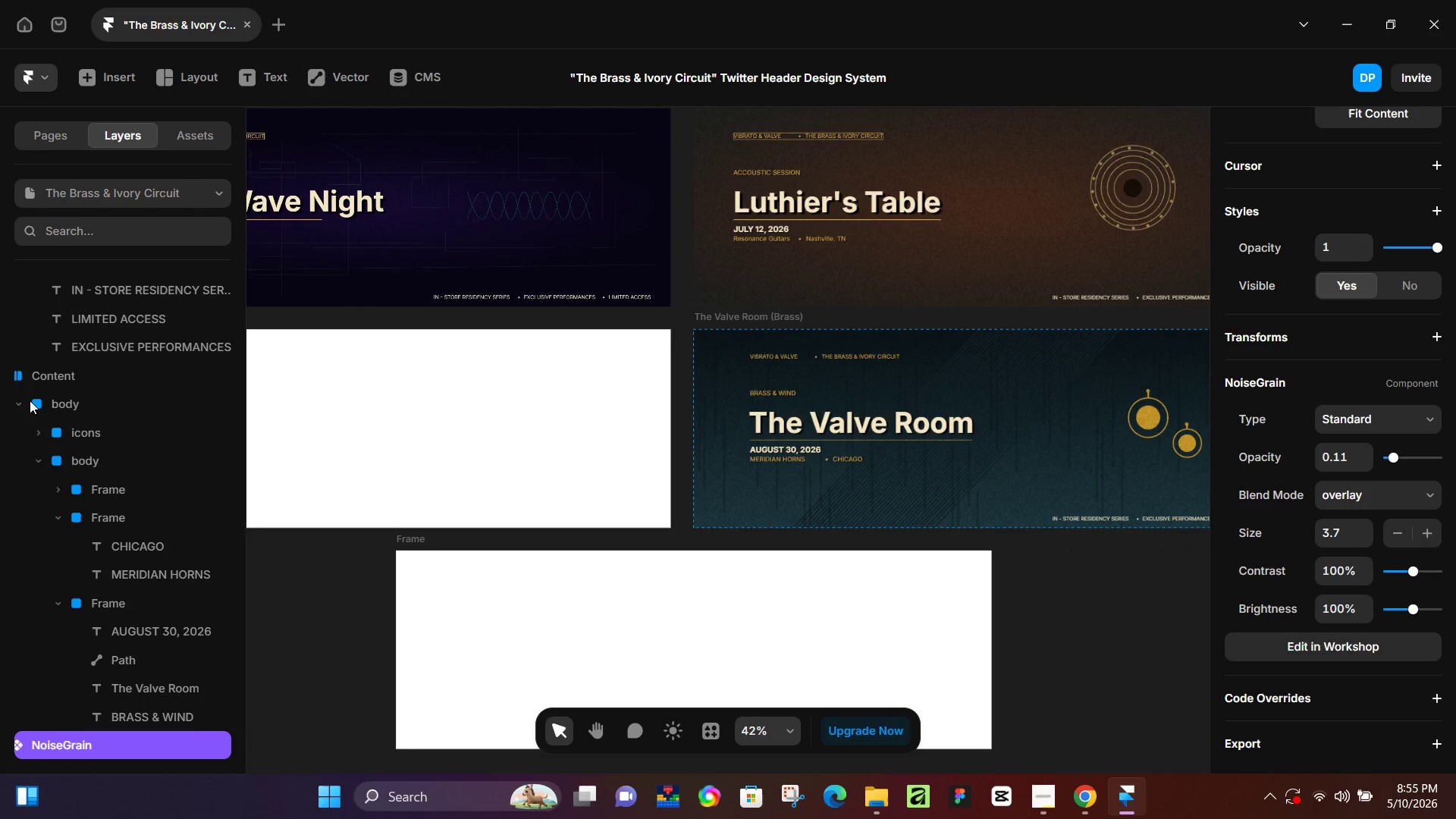 
left_click([25, 403])
 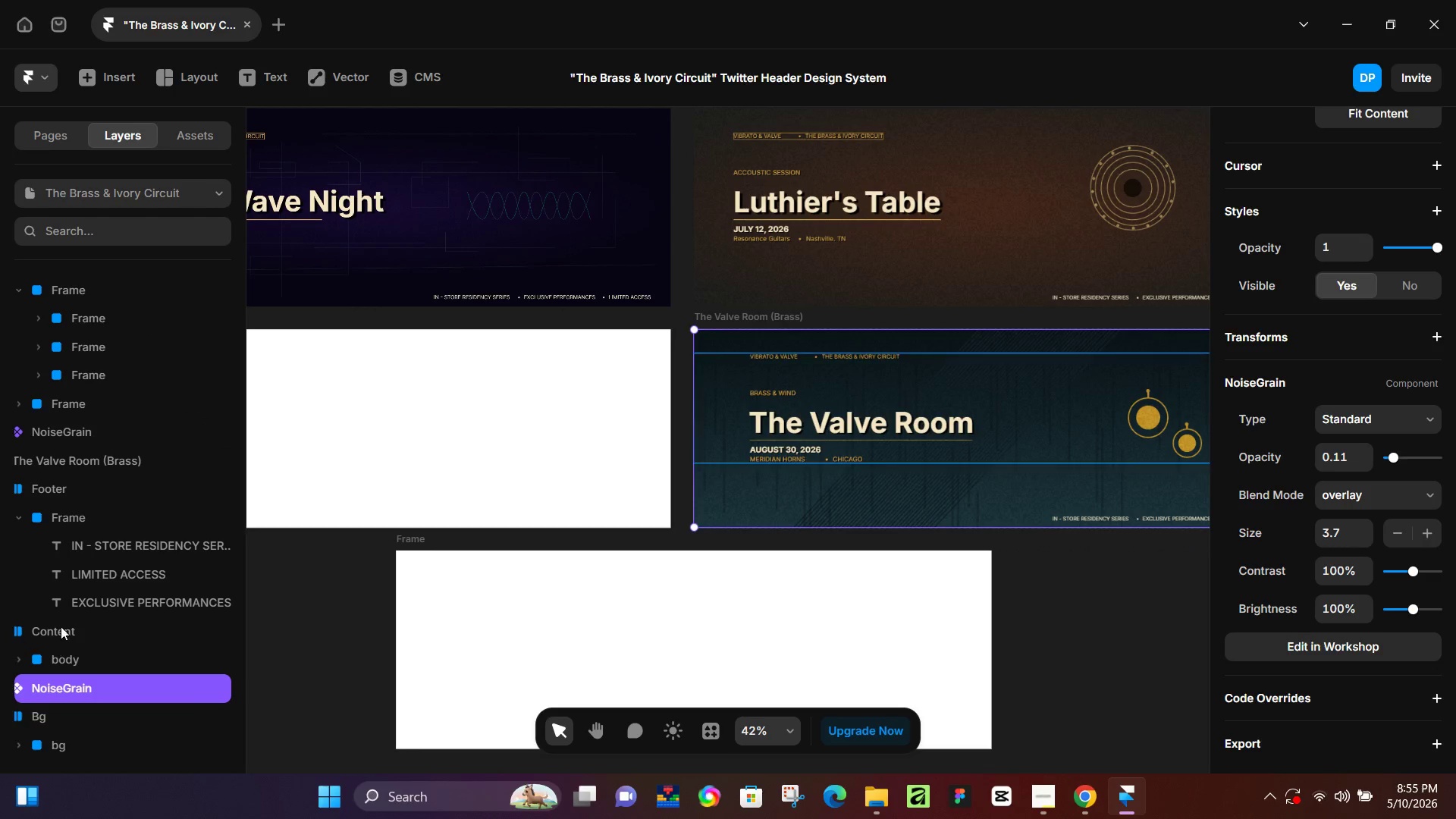 
left_click([23, 517])
 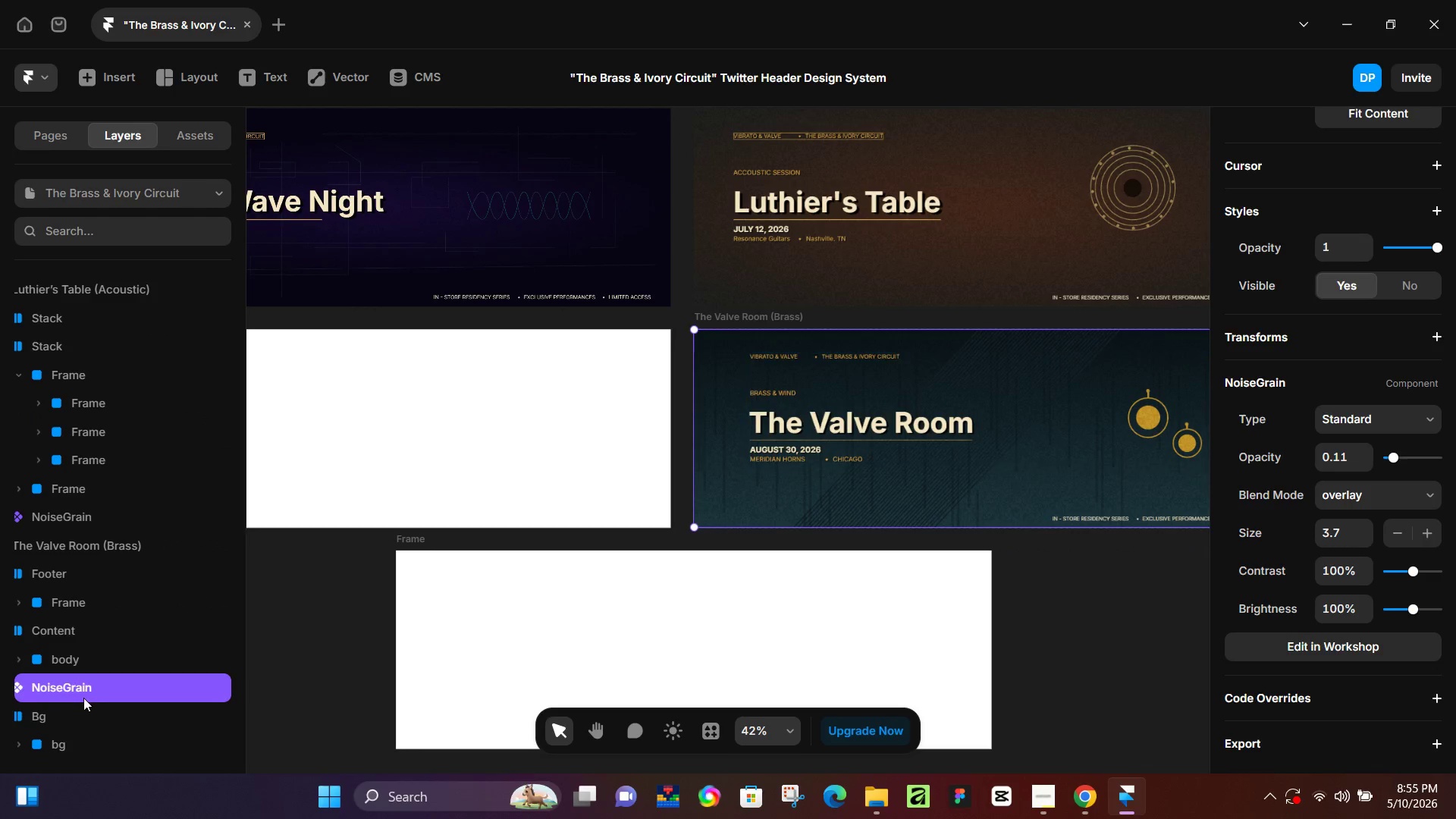 
left_click_drag(start_coordinate=[83, 687], to_coordinate=[83, 562])
 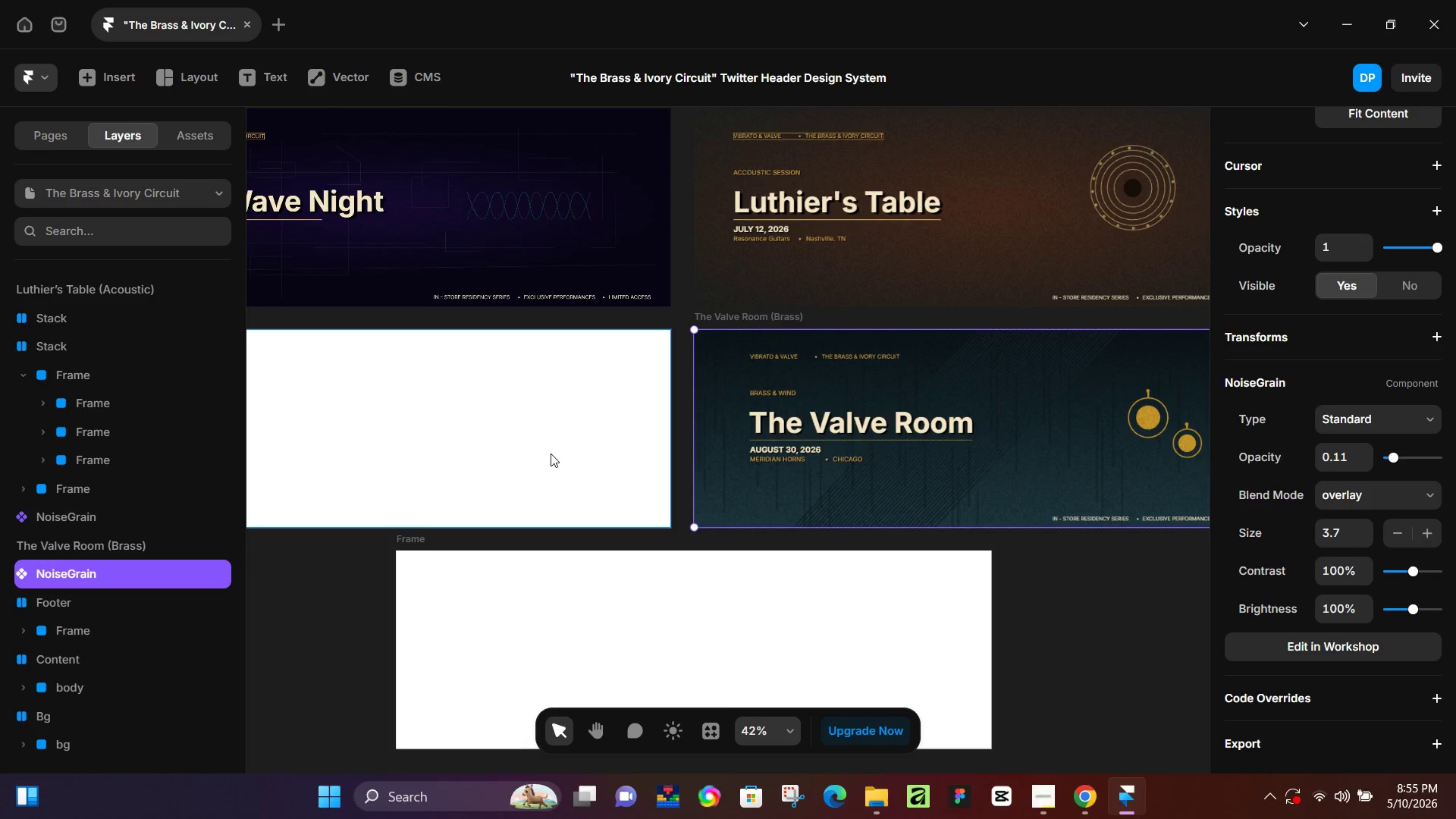 
hold_key(key=ControlLeft, duration=1.33)
scroll: coordinate [61, 497], scroll_direction: up, amount: 8.0
 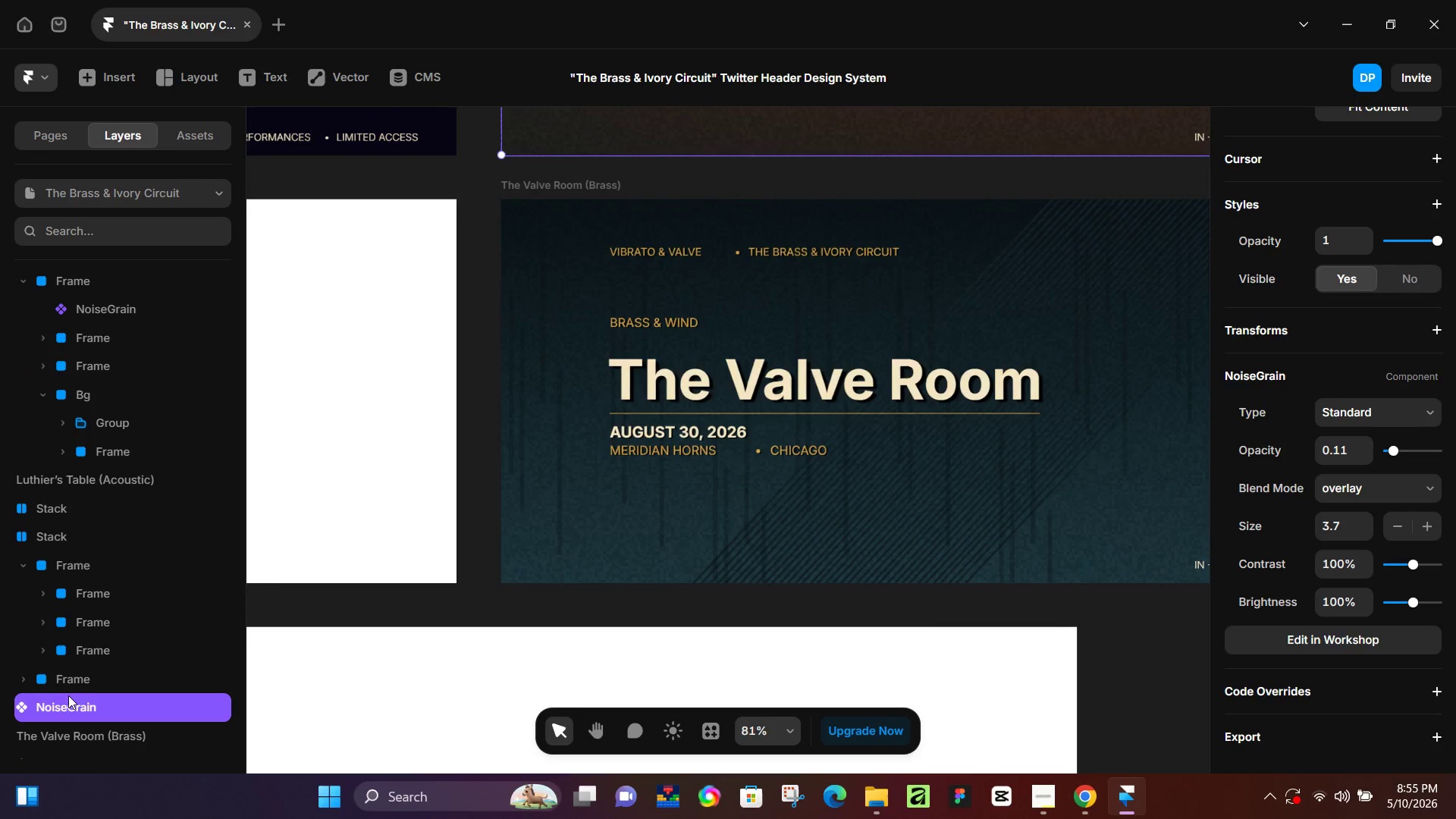 
left_click_drag(start_coordinate=[63, 704], to_coordinate=[102, 499])
 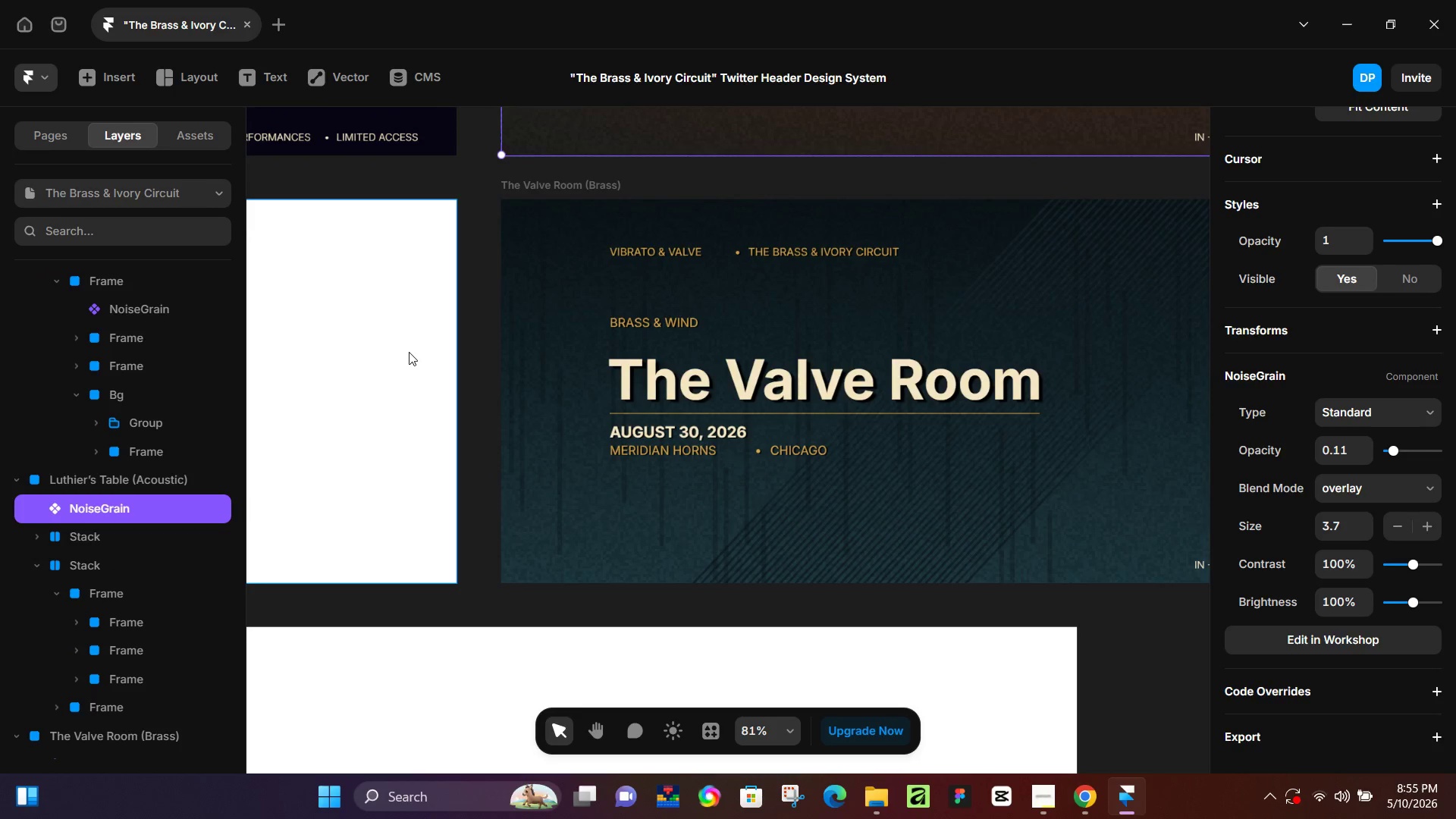 
scroll: coordinate [502, 450], scroll_direction: up, amount: 9.0
 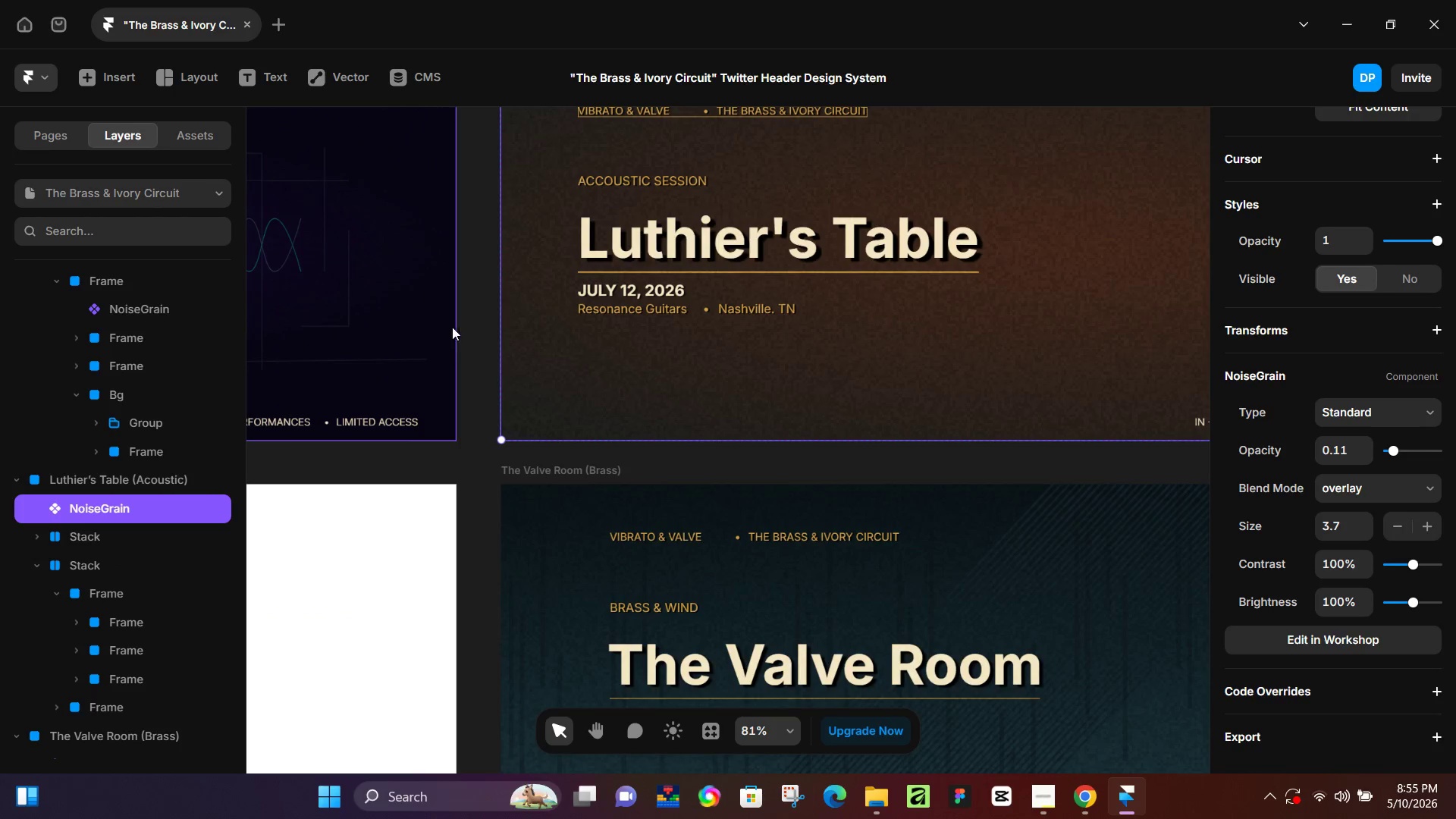 
left_click([476, 322])
 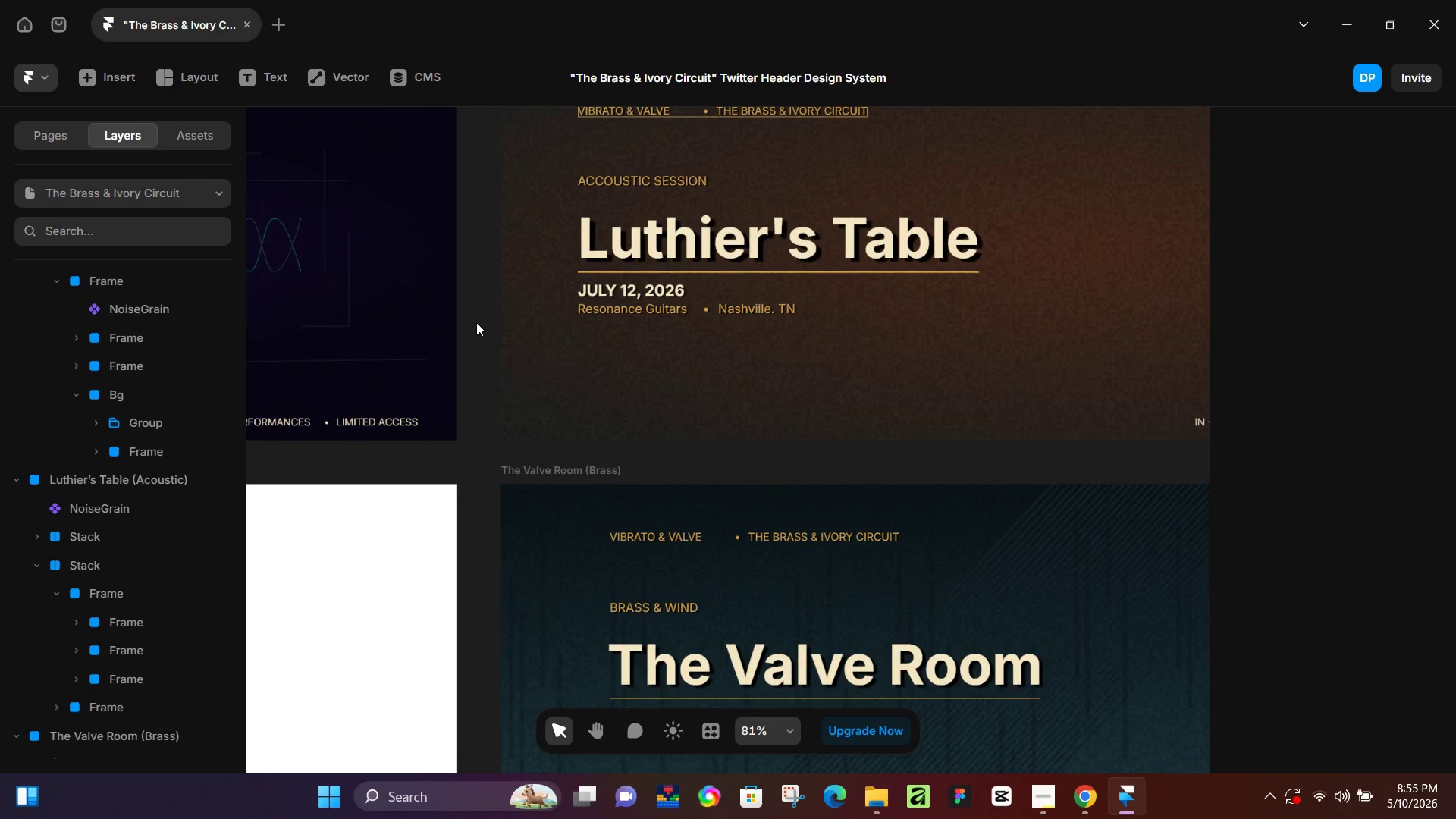 
hold_key(key=ControlLeft, duration=0.86)
scroll: coordinate [536, 362], scroll_direction: down, amount: 8.0
 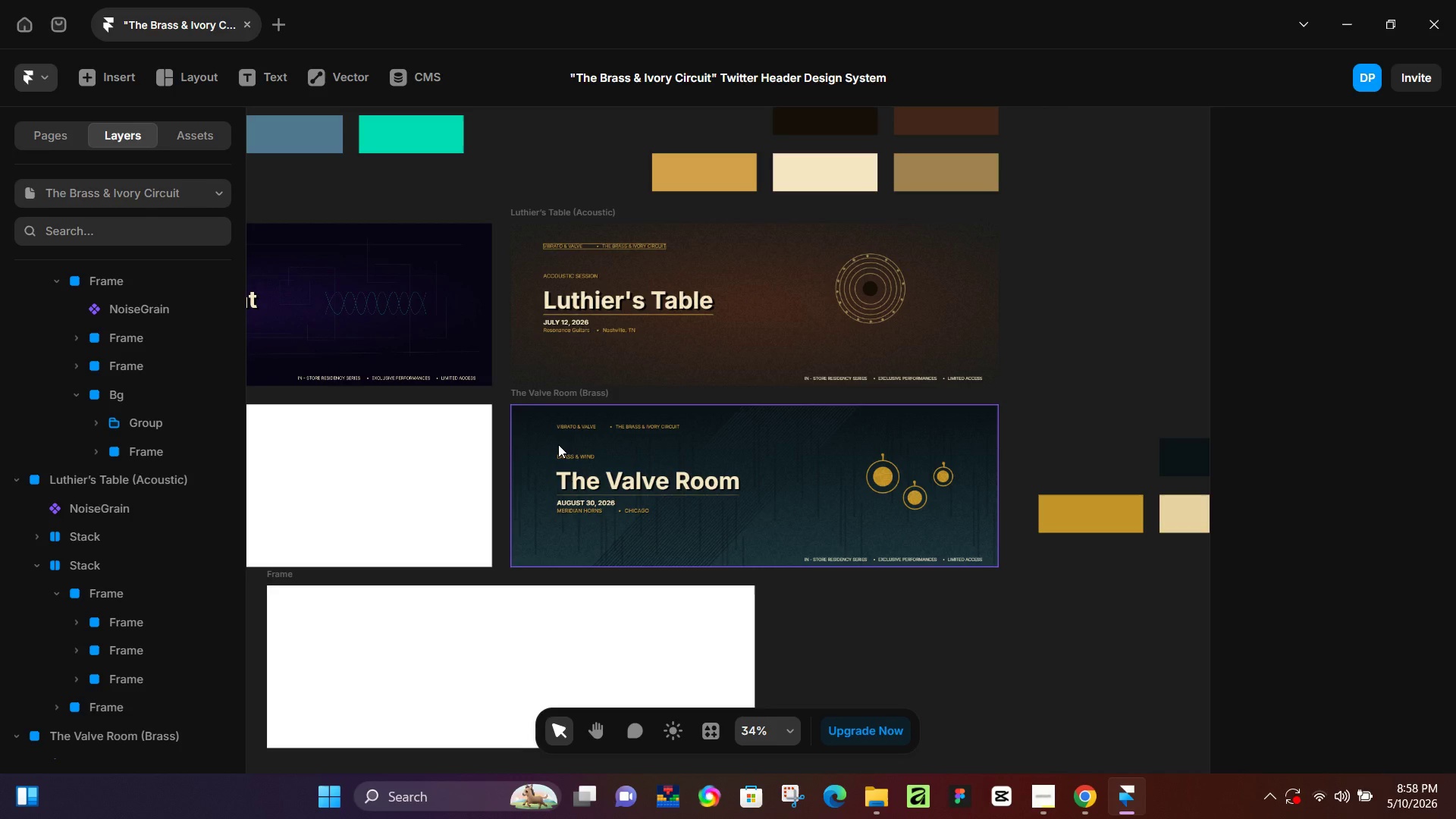 
wait(152.47)
 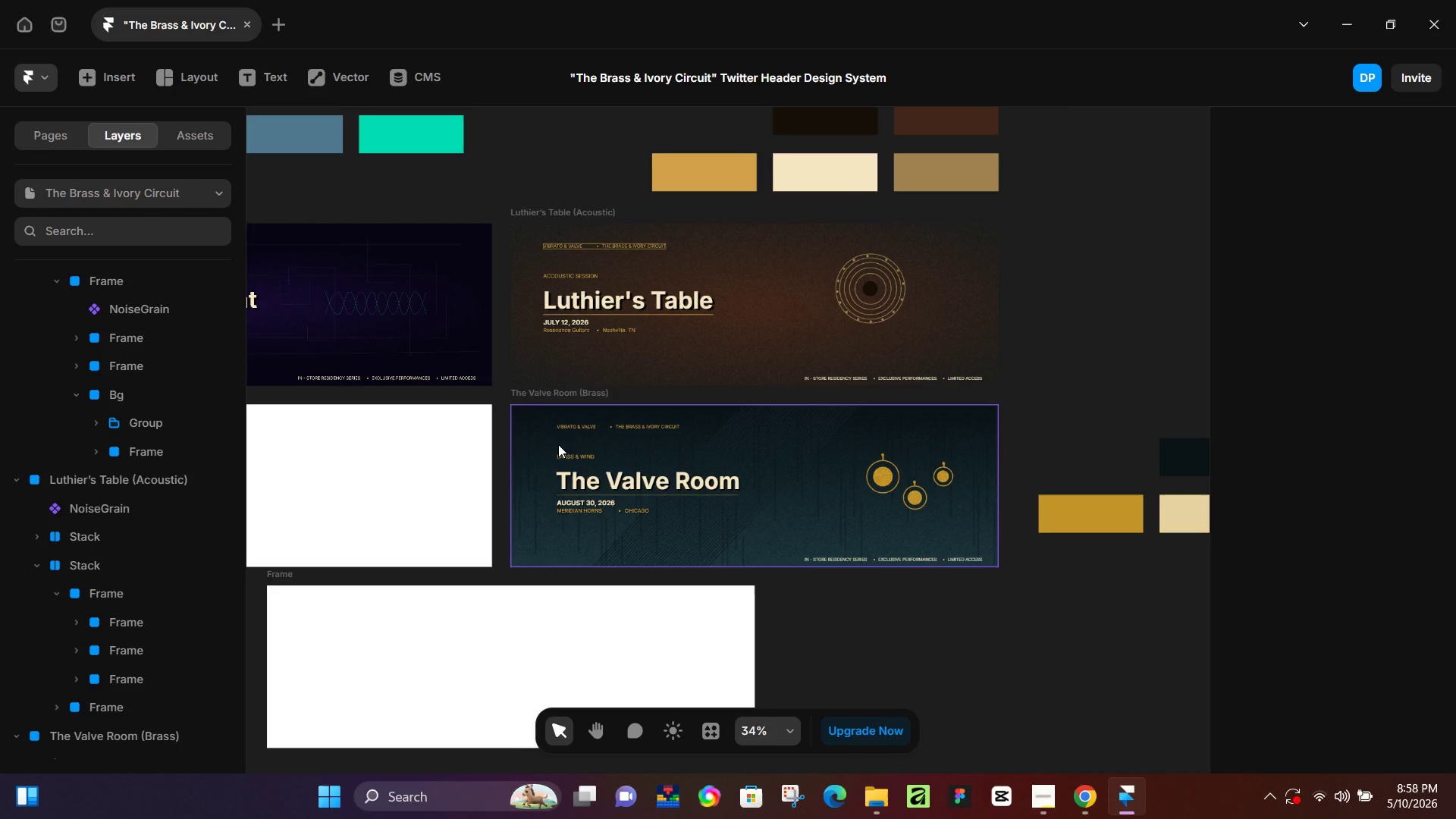 
hold_key(key=Space, duration=0.97)
 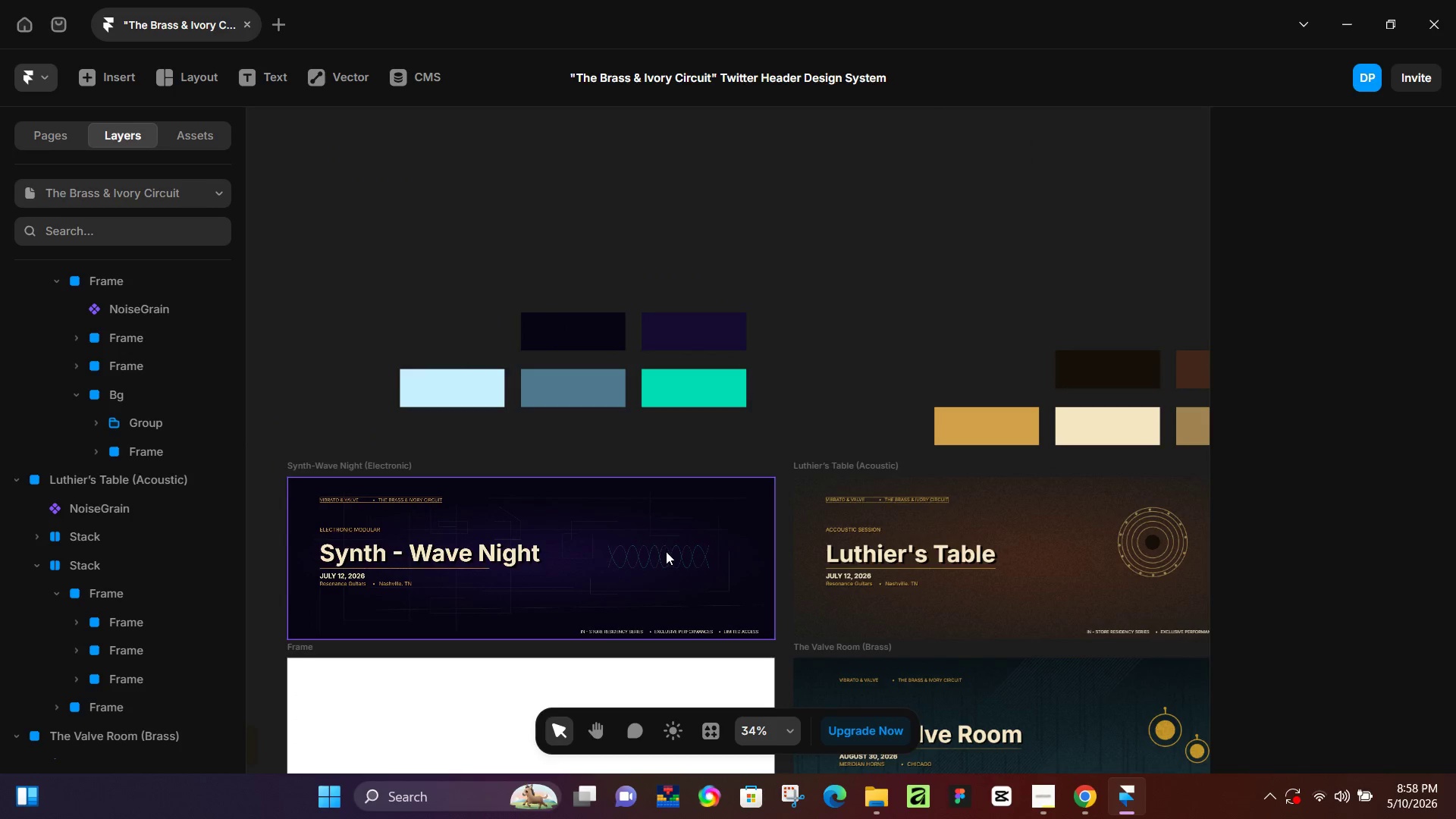 
left_click_drag(start_coordinate=[351, 352], to_coordinate=[635, 606])
 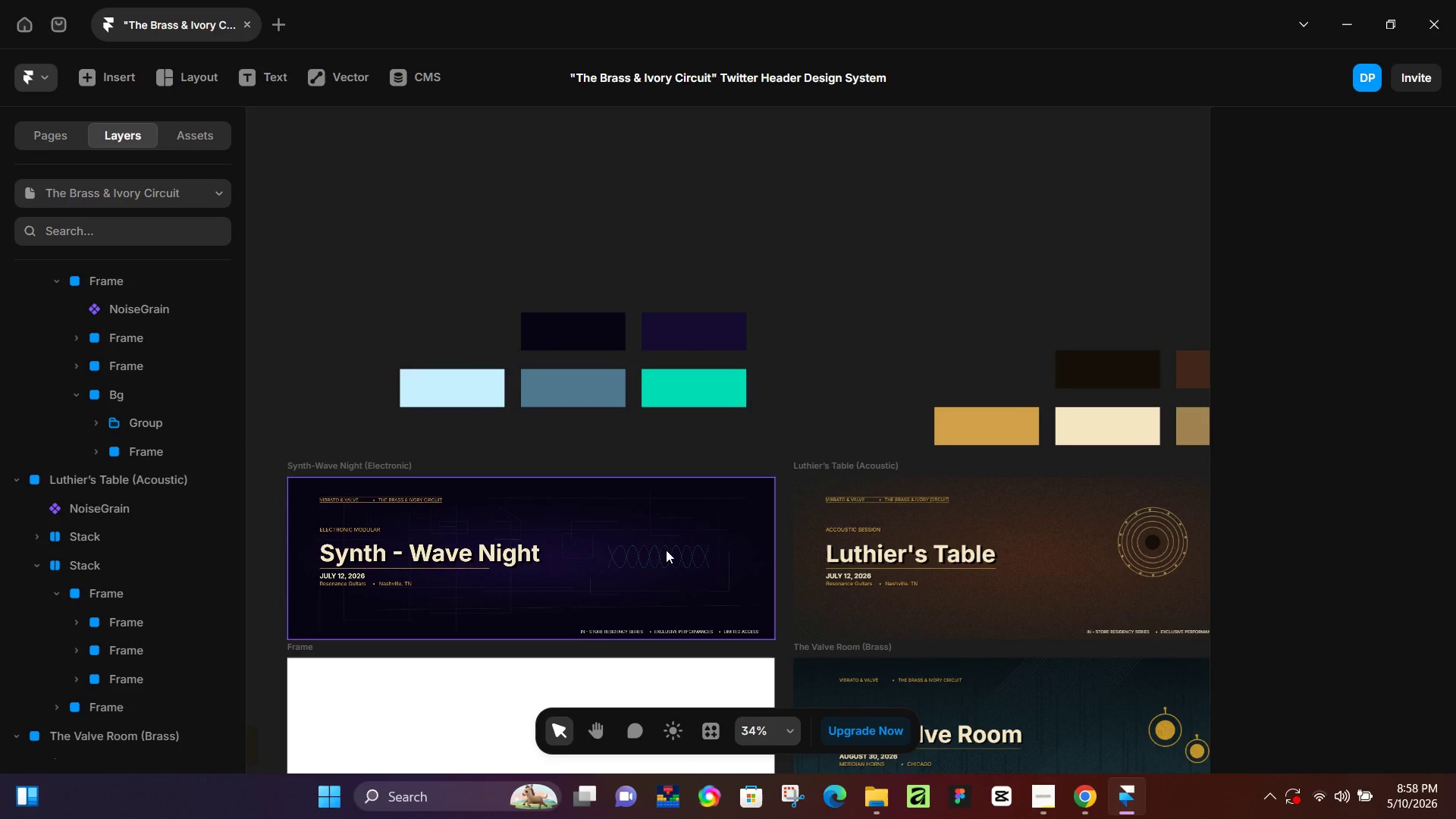 
left_click([666, 551])
 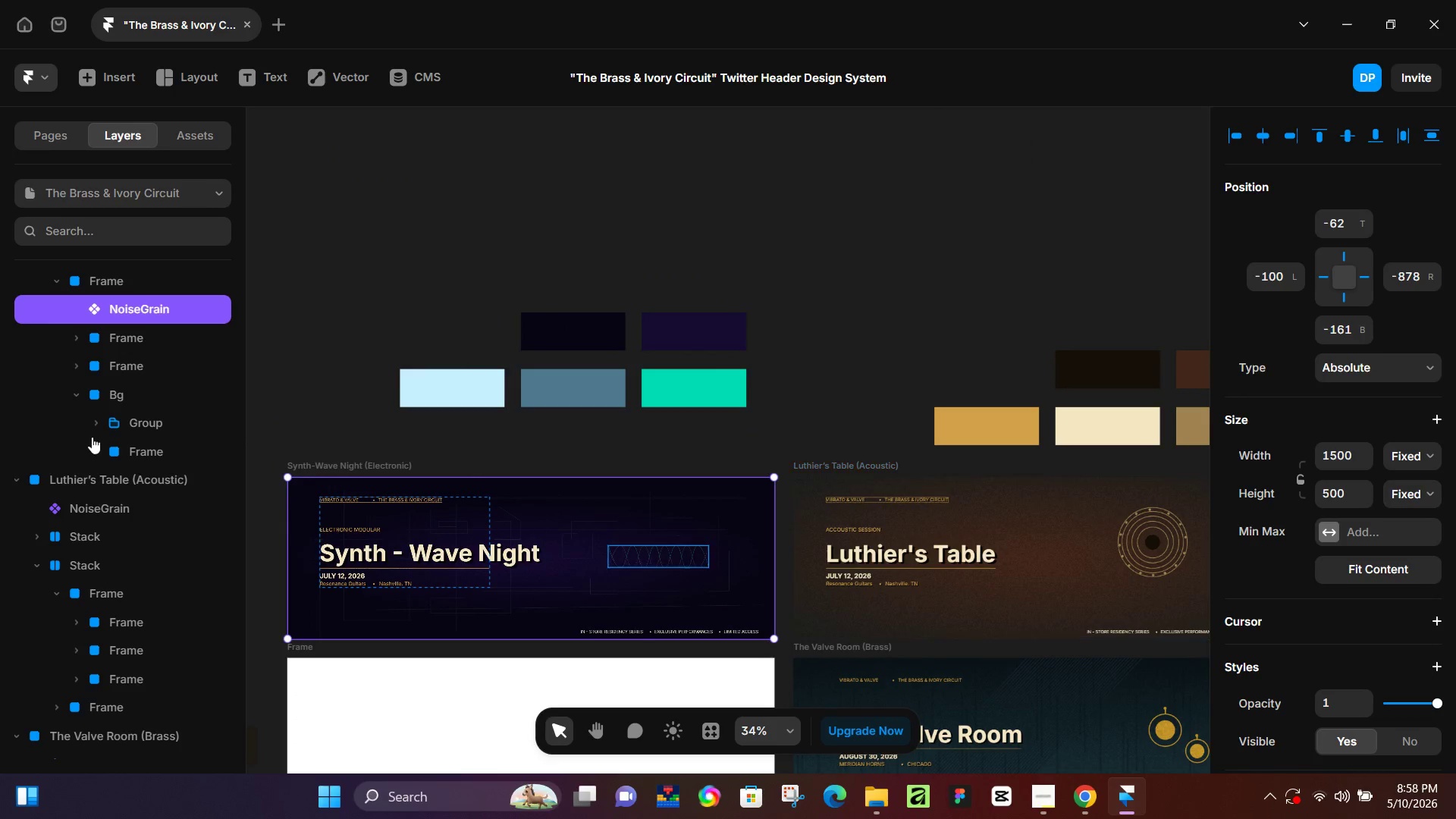 
left_click([143, 425])
 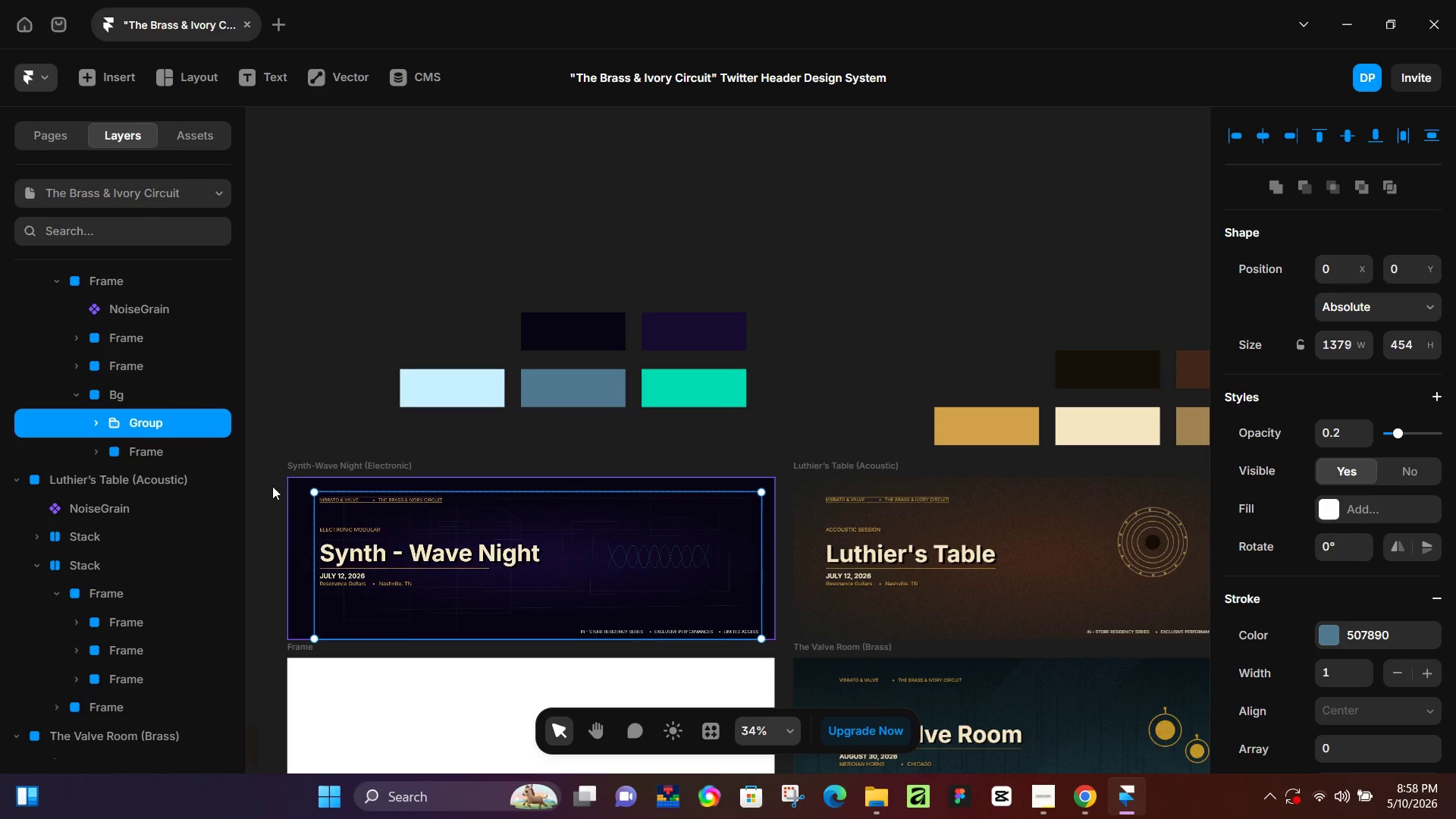 
left_click([99, 421])
 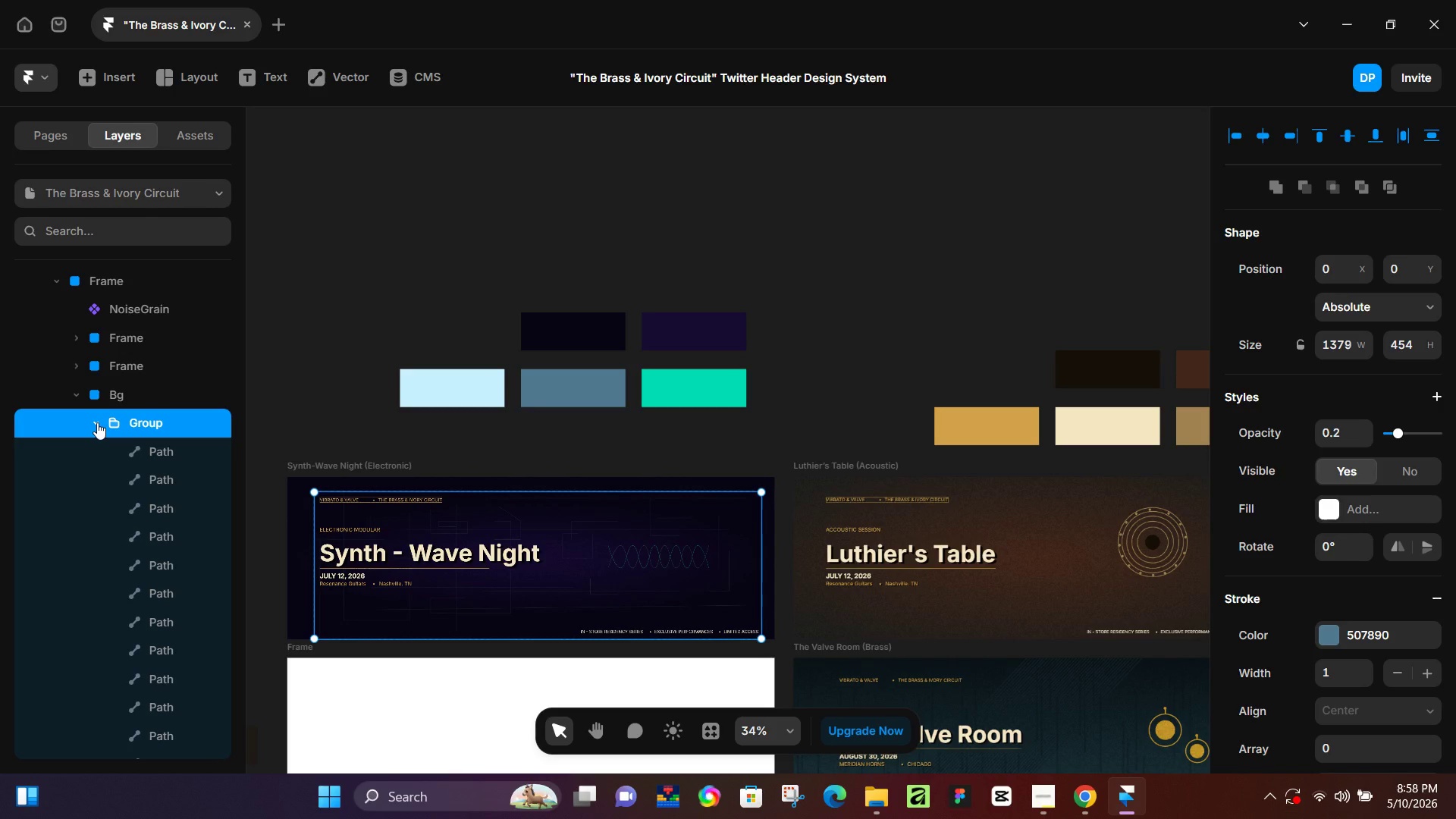 
left_click([97, 422])
 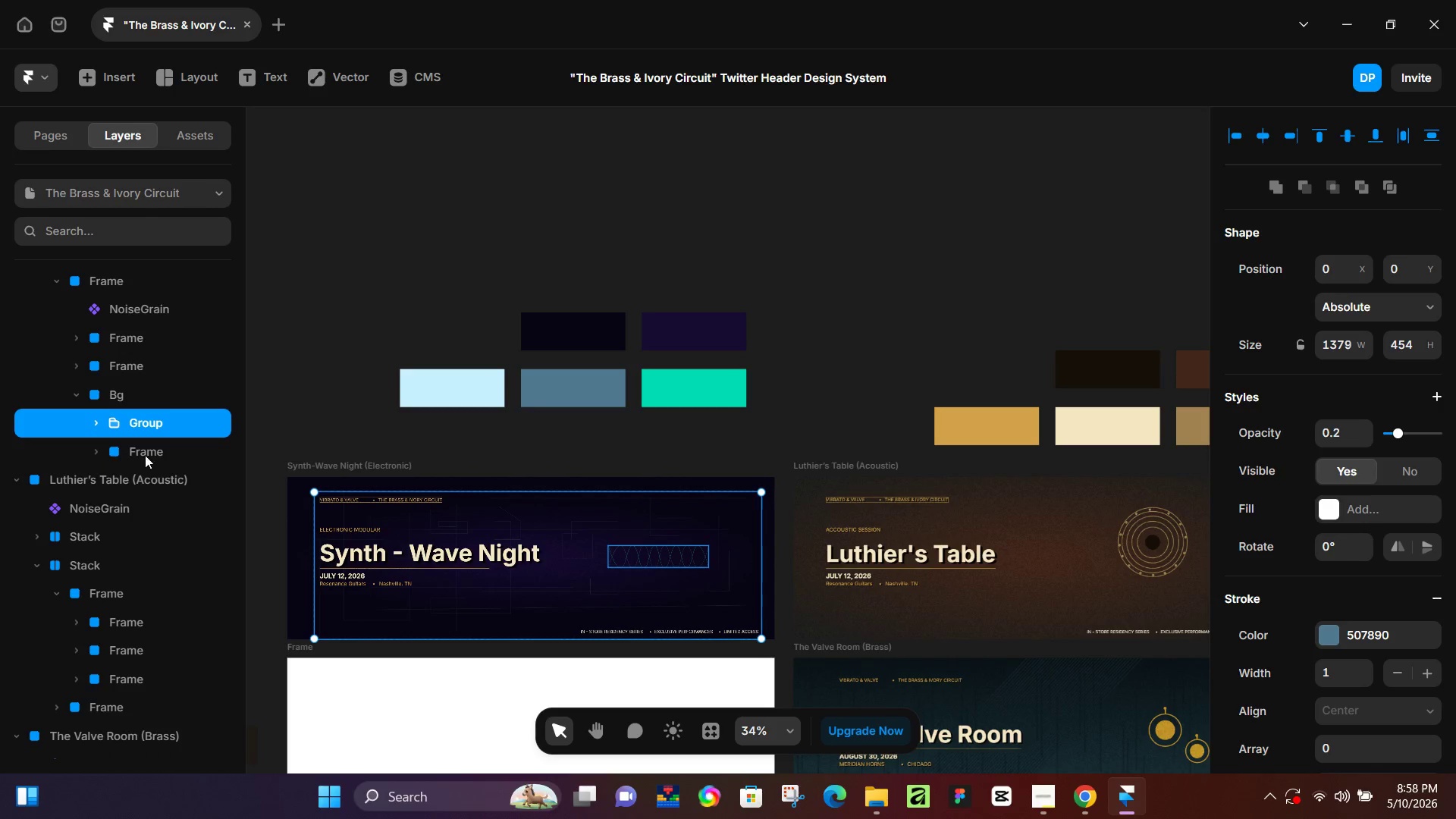 
left_click([149, 455])
 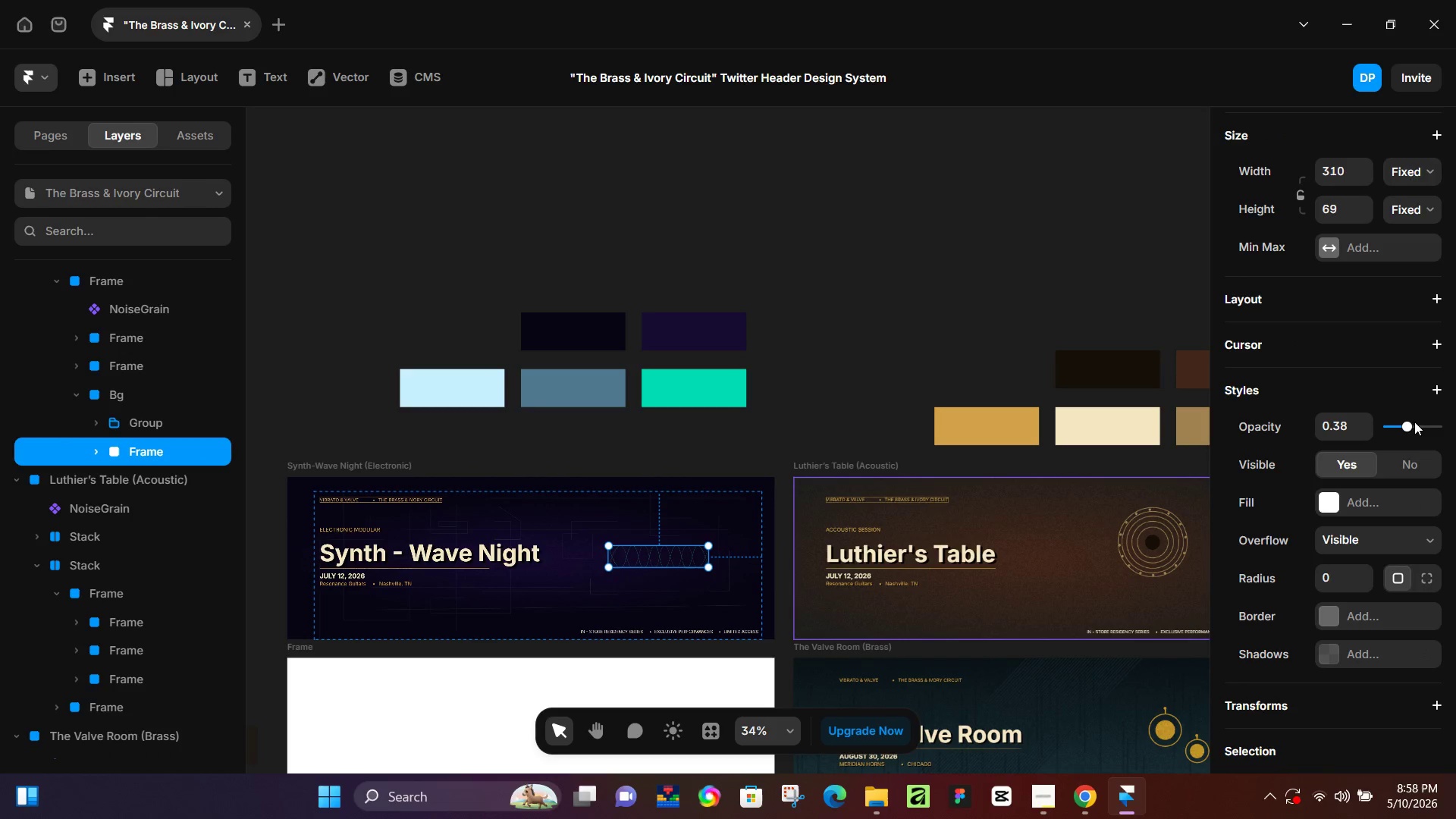 
left_click_drag(start_coordinate=[1408, 427], to_coordinate=[1422, 424])
 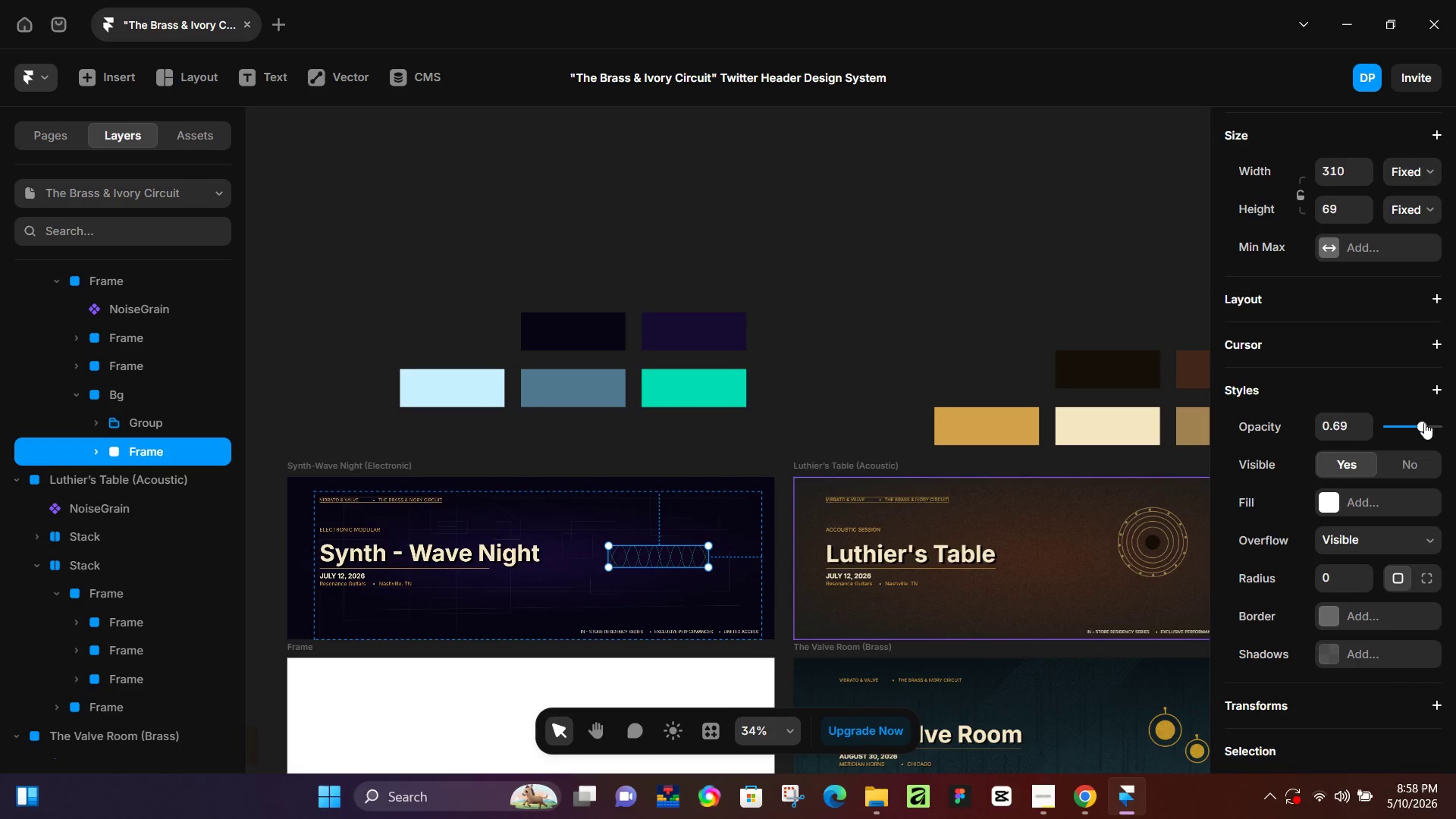 
left_click_drag(start_coordinate=[1424, 422], to_coordinate=[1425, 428])
 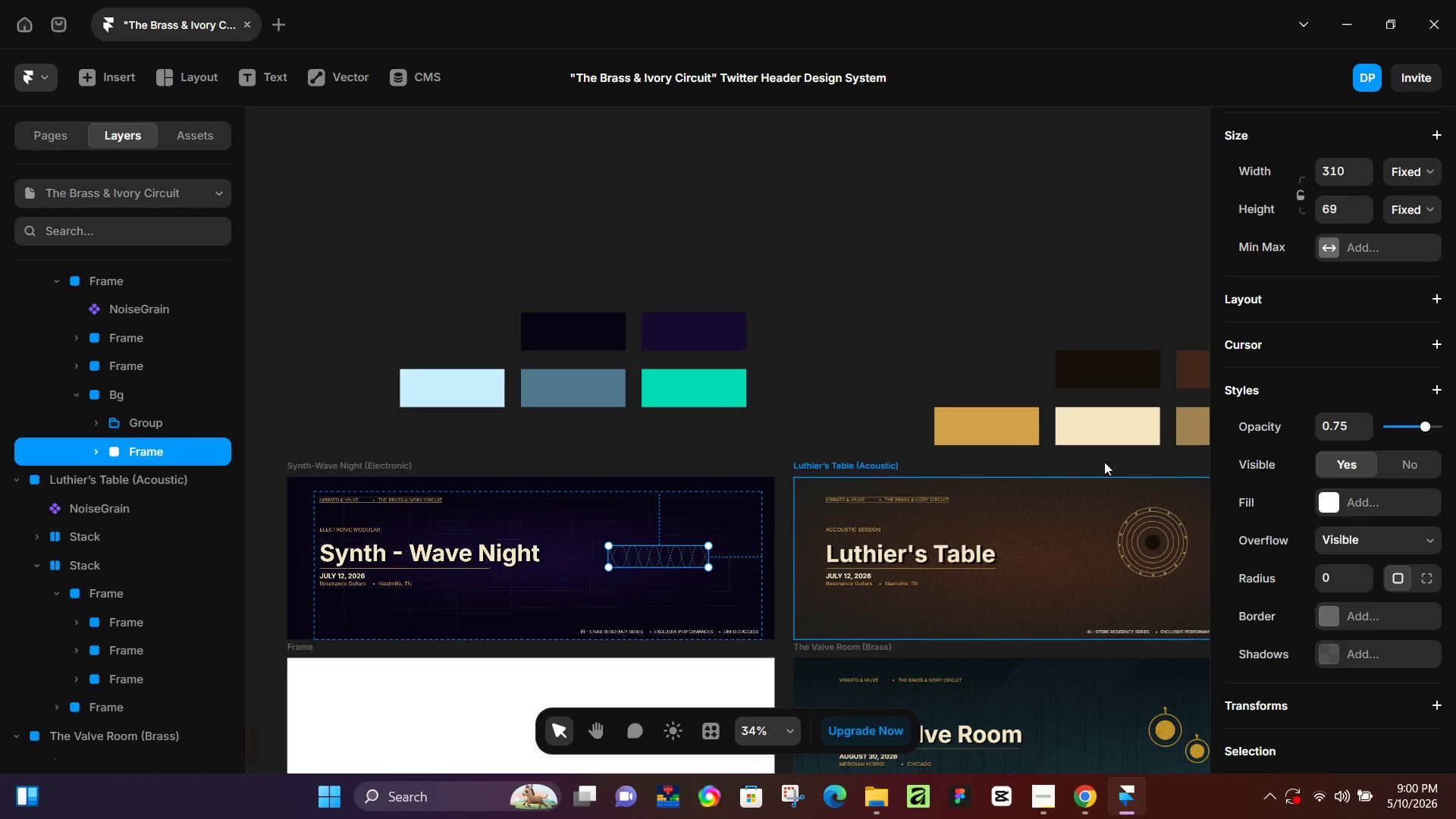 
wait(104.3)
 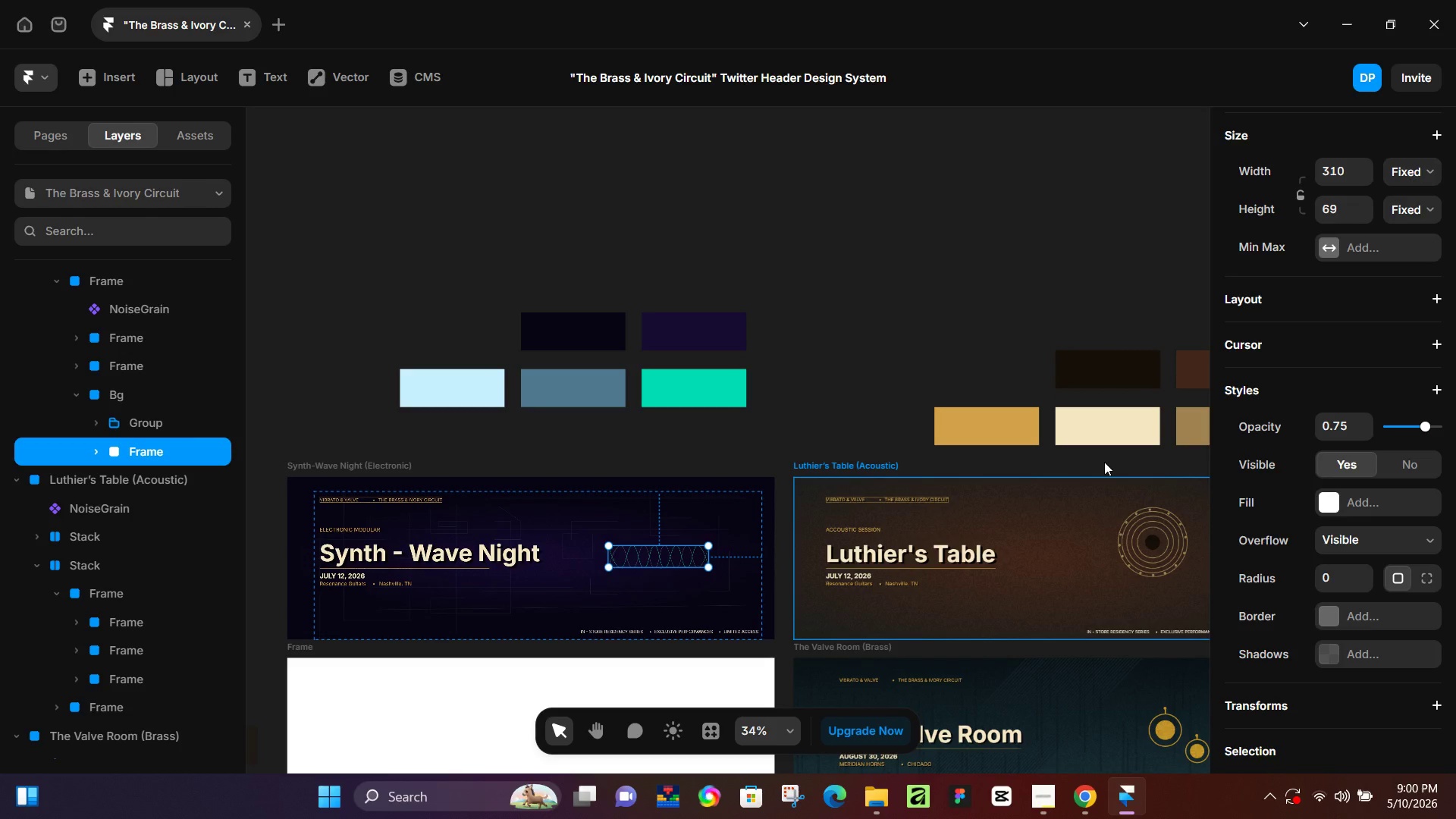 
left_click_drag(start_coordinate=[344, 328], to_coordinate=[344, 360])
 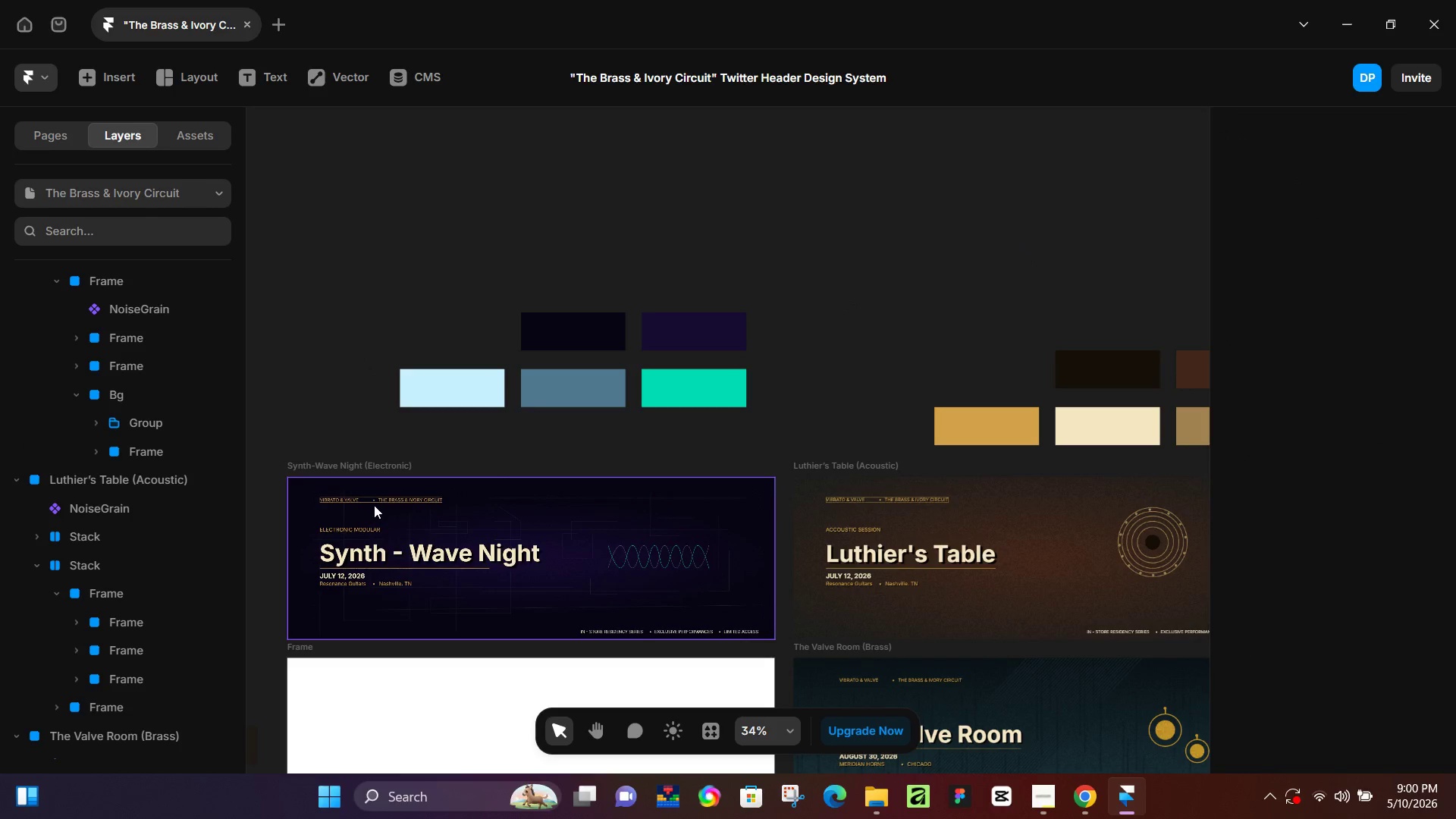 
scroll: coordinate [380, 538], scroll_direction: down, amount: 3.0
 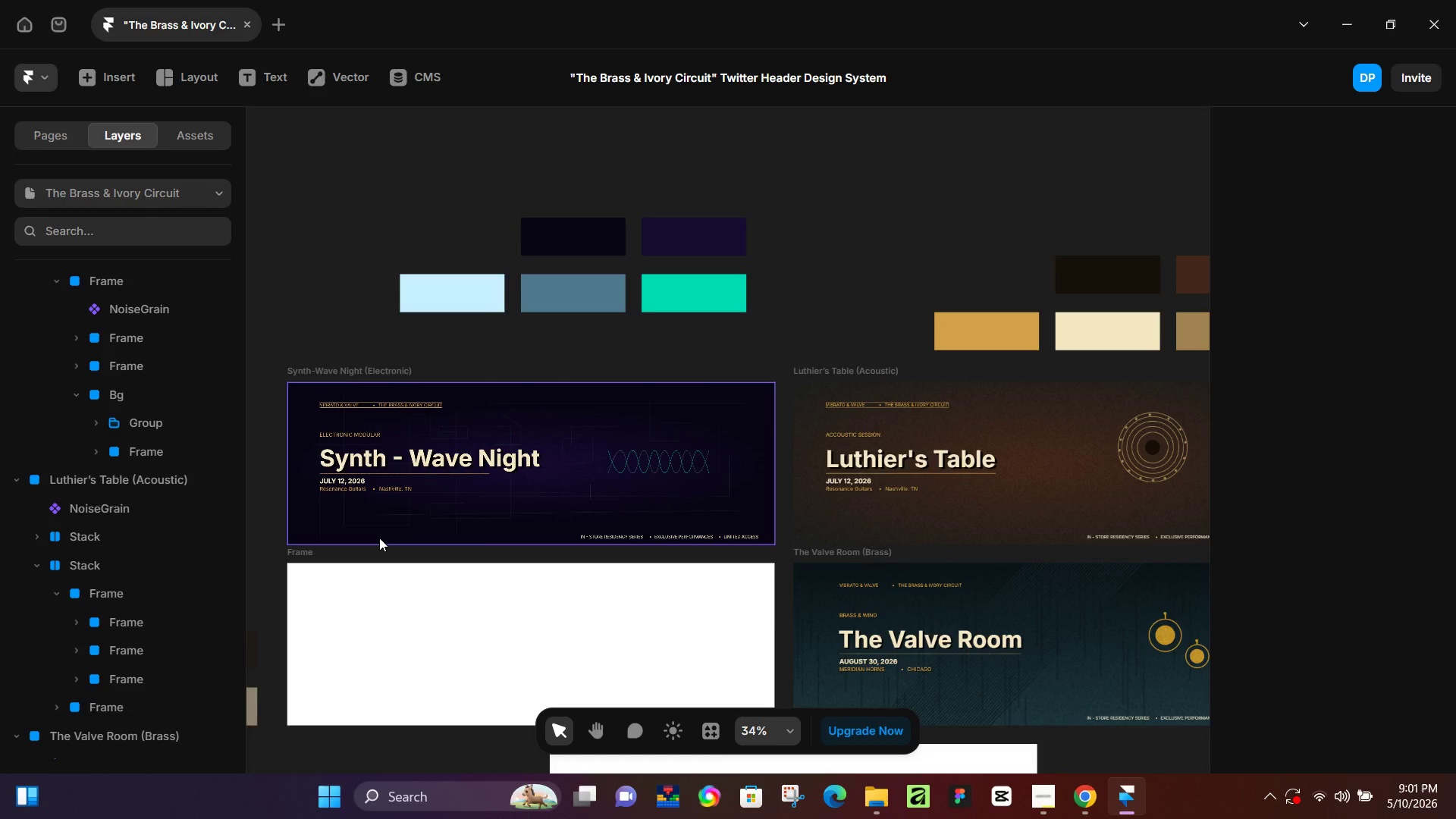 
wait(41.25)
 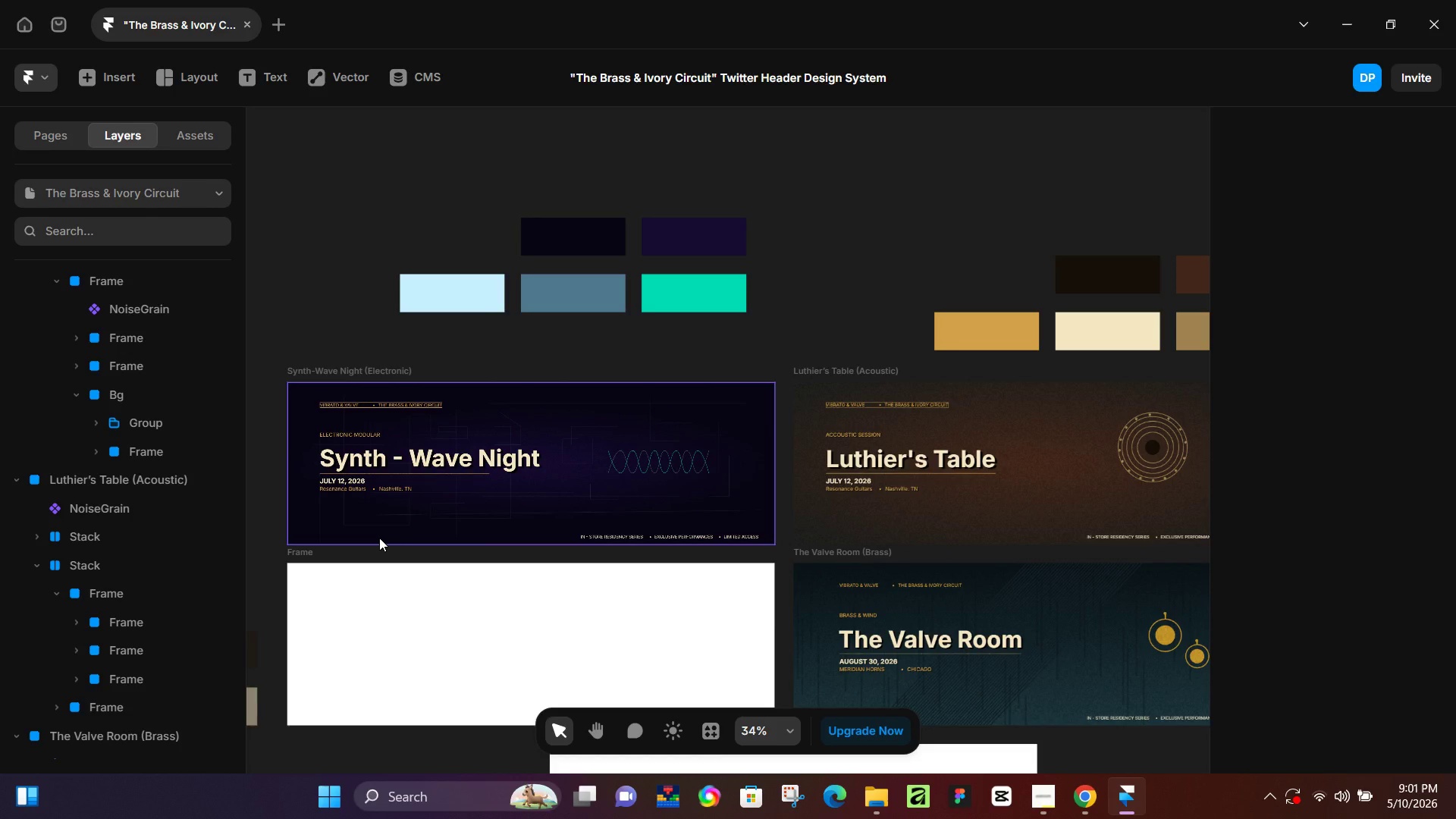 
left_click([908, 216])
 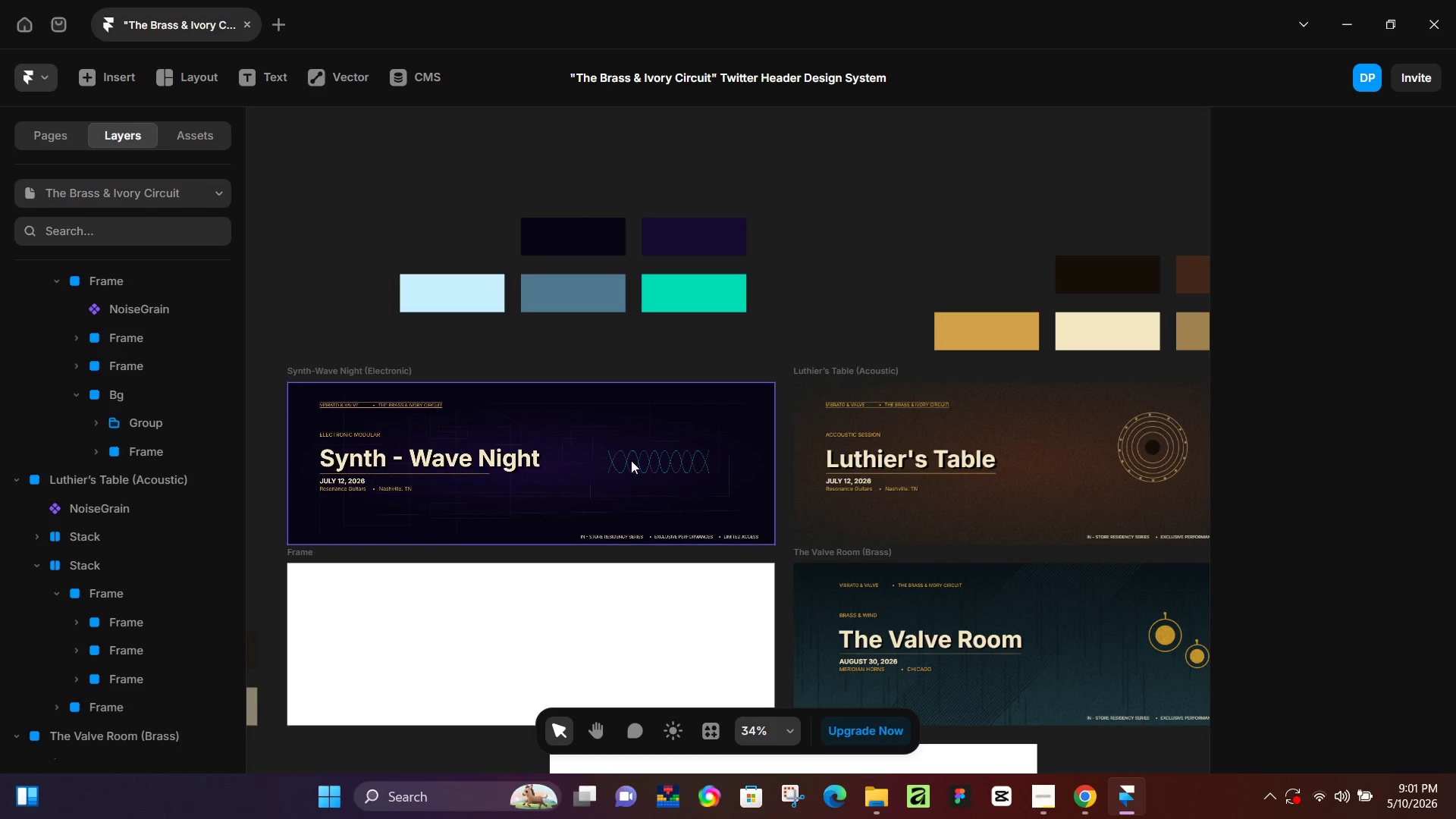 
hold_key(key=Space, duration=0.61)
 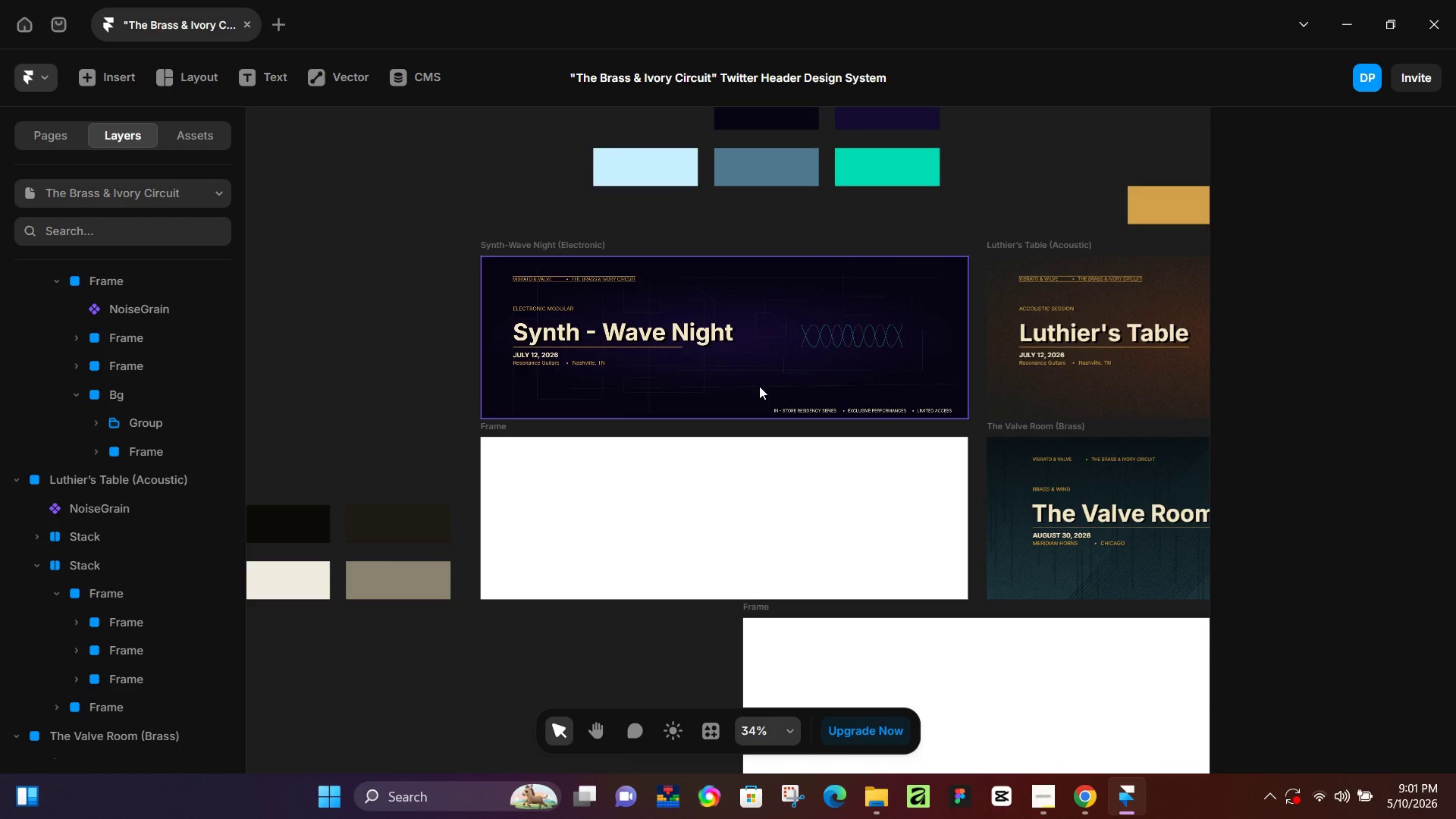 
left_click_drag(start_coordinate=[566, 516], to_coordinate=[759, 390])
 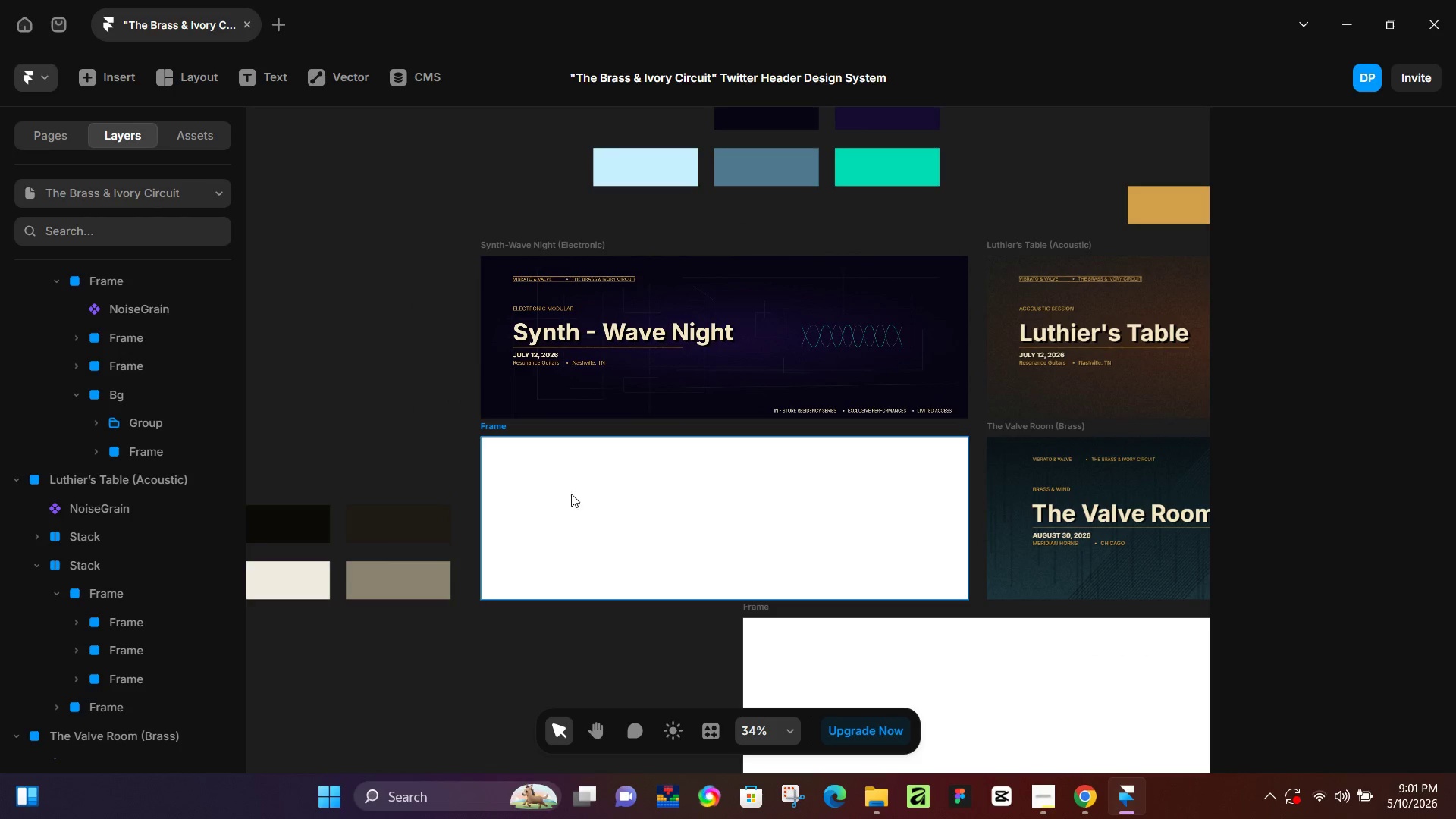 
hold_key(key=Space, duration=0.66)
 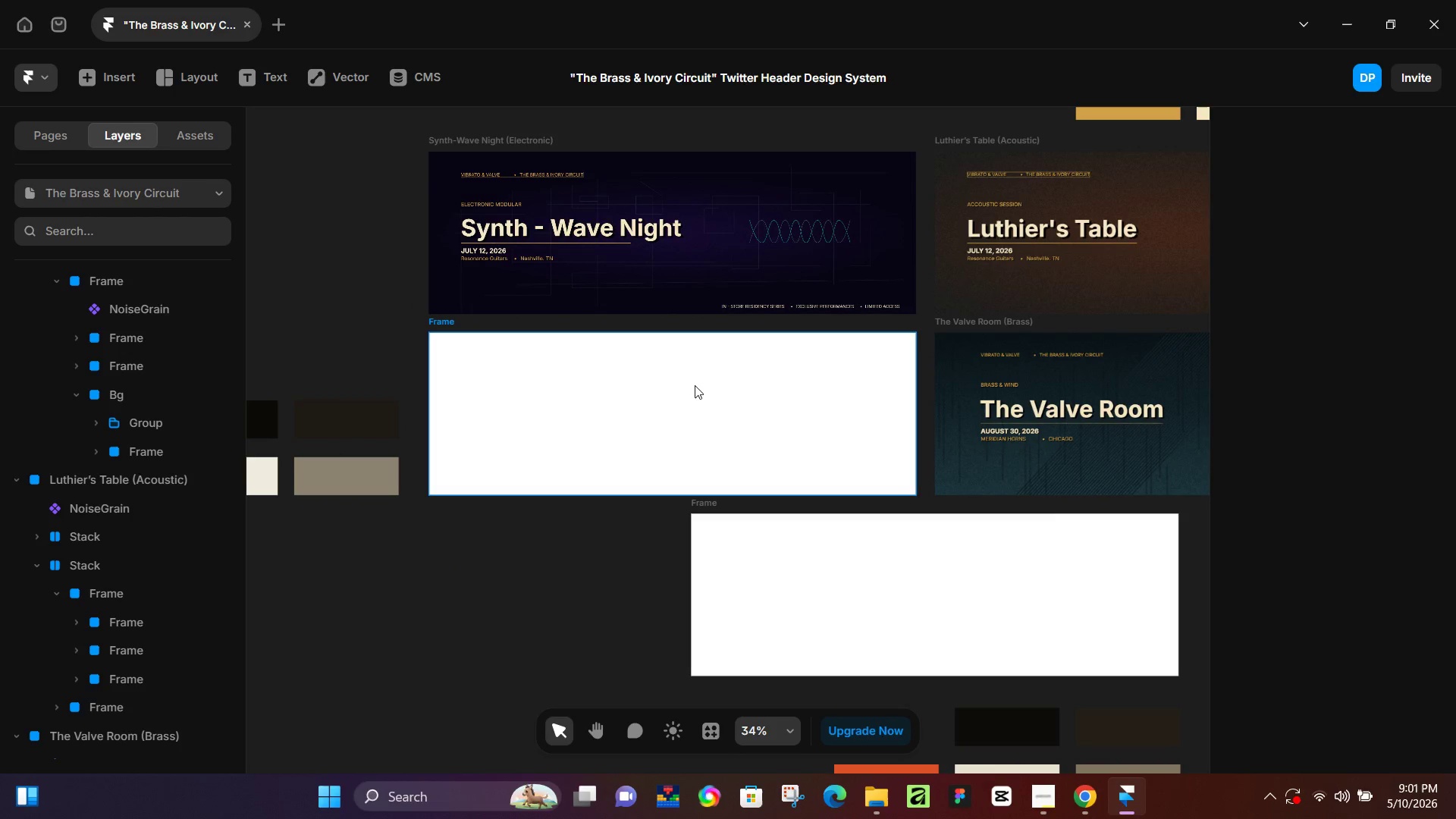 
left_click_drag(start_coordinate=[699, 497], to_coordinate=[647, 393])
 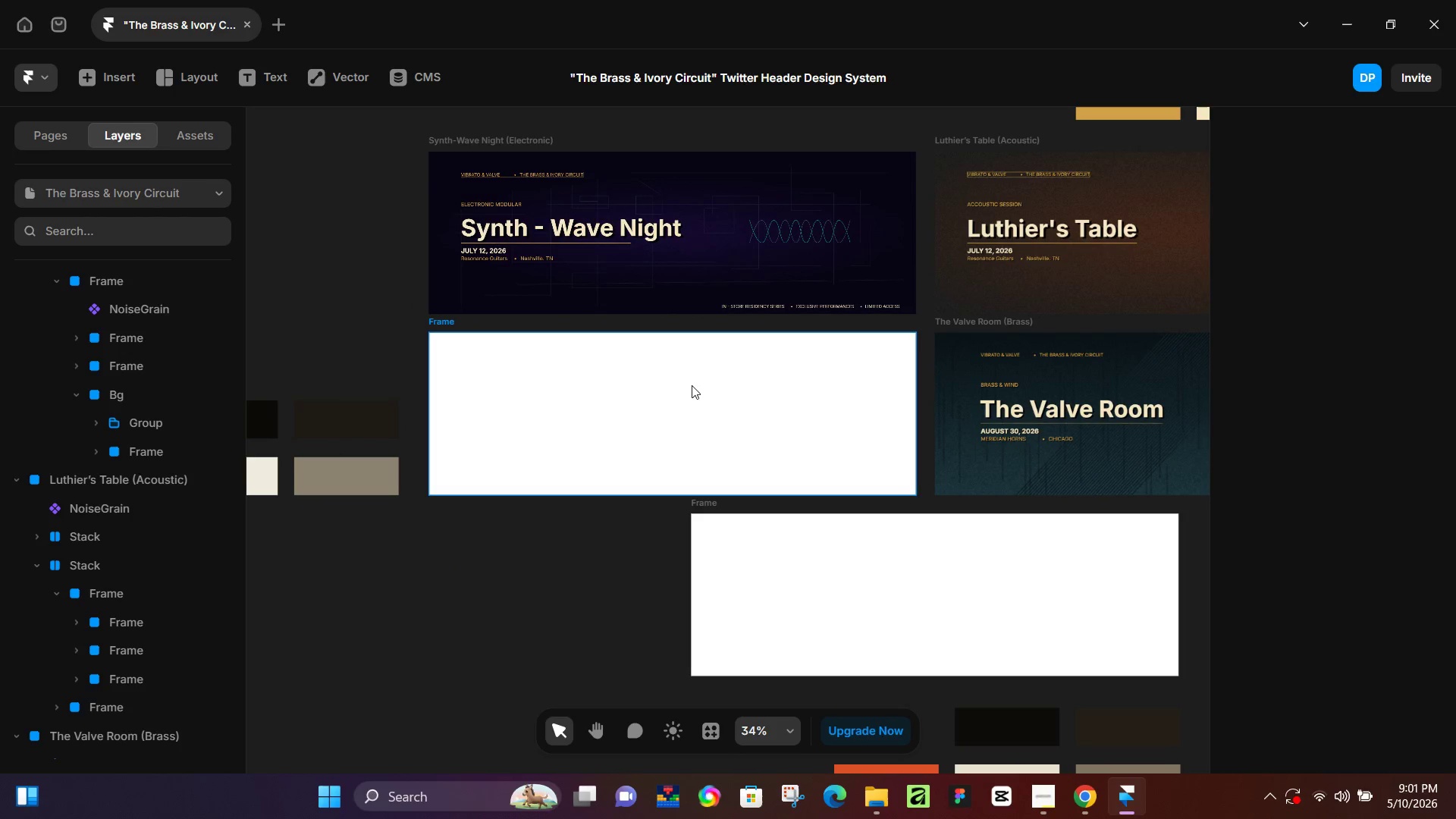 
hold_key(key=ControlLeft, duration=0.69)
scroll: coordinate [714, 400], scroll_direction: down, amount: 3.0
 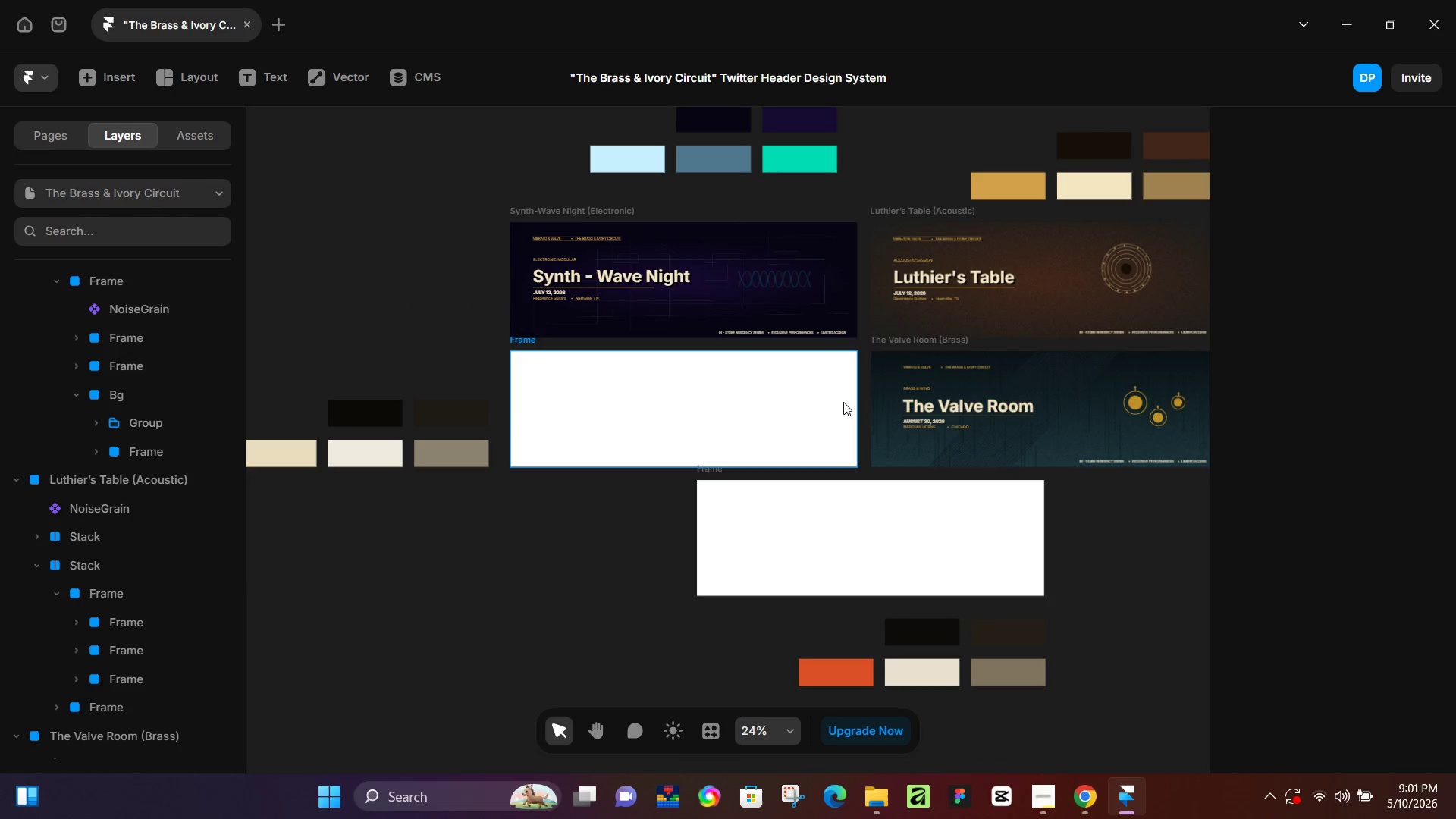 
hold_key(key=Space, duration=0.47)
 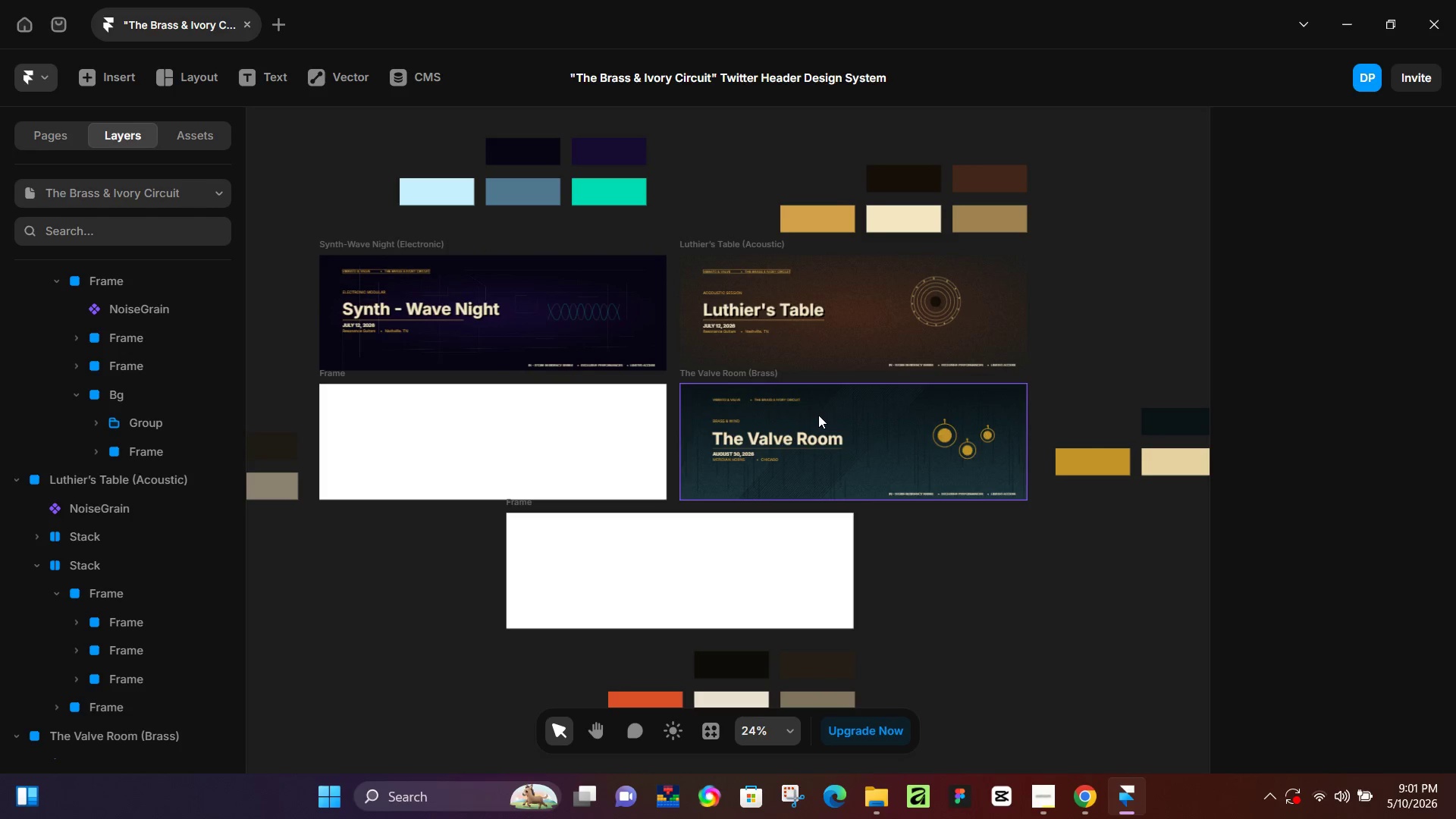 
left_click_drag(start_coordinate=[1009, 381], to_coordinate=[818, 415])
 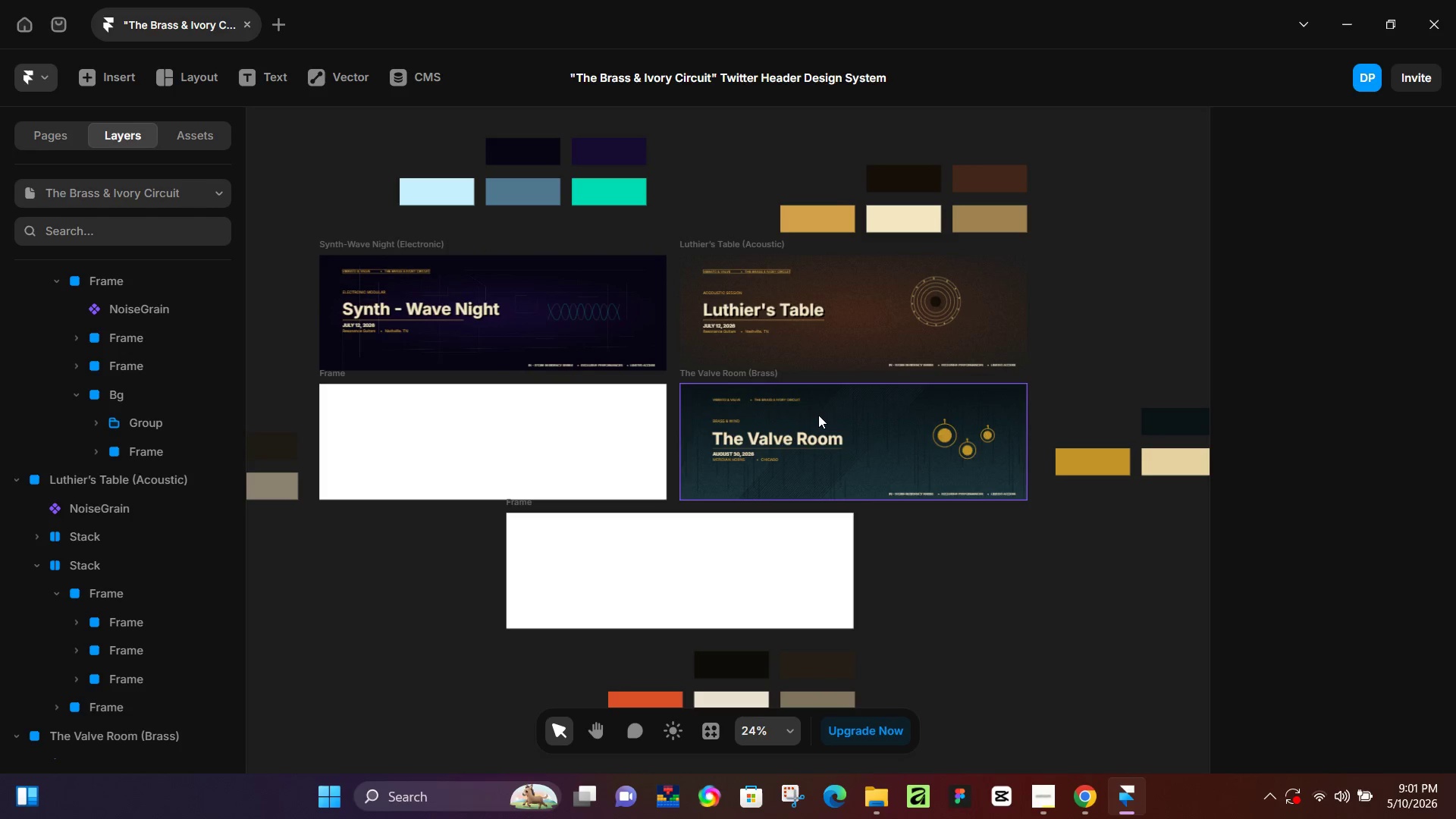 
hold_key(key=ControlLeft, duration=0.36)
 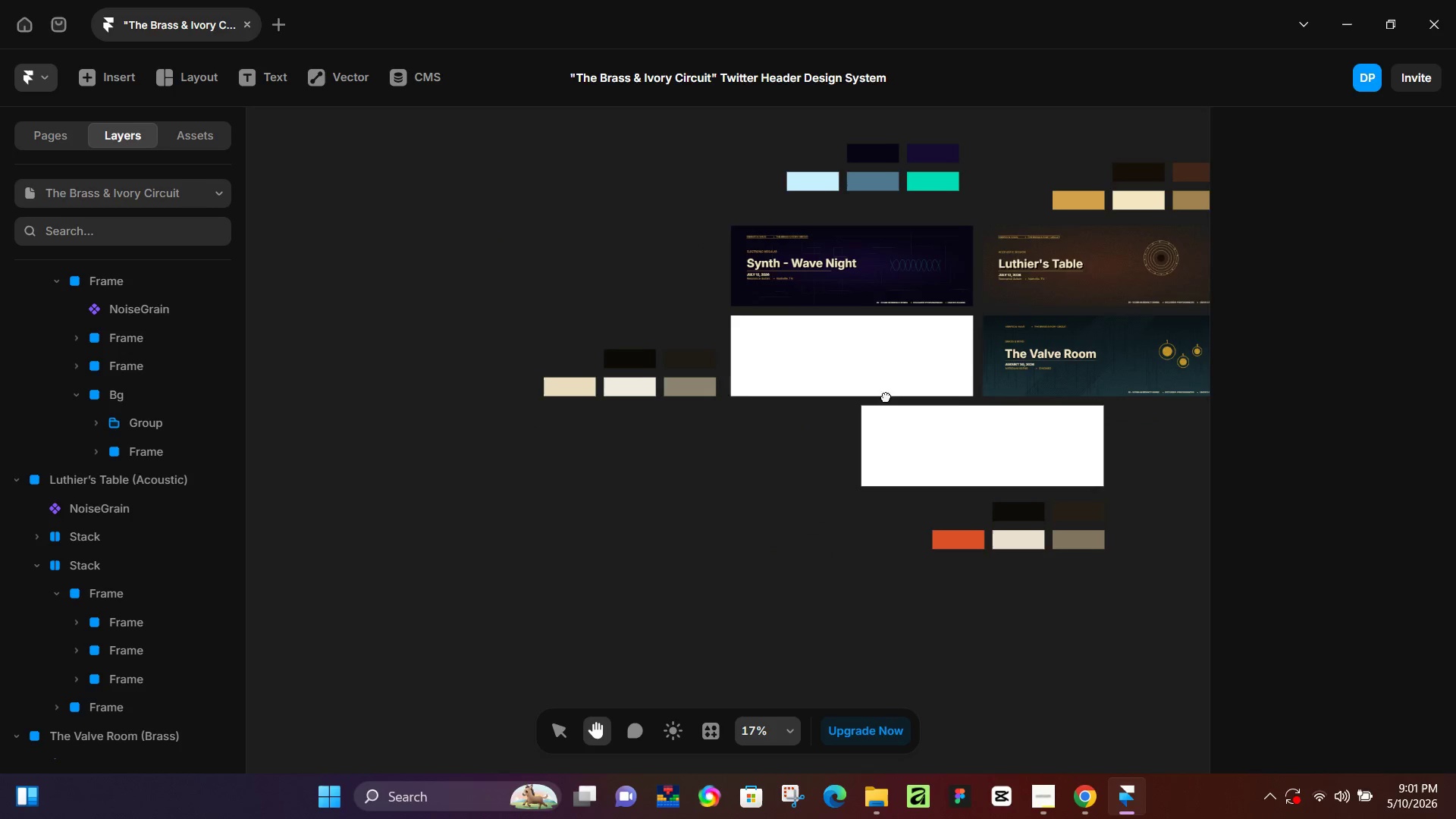 
hold_key(key=Space, duration=0.44)
 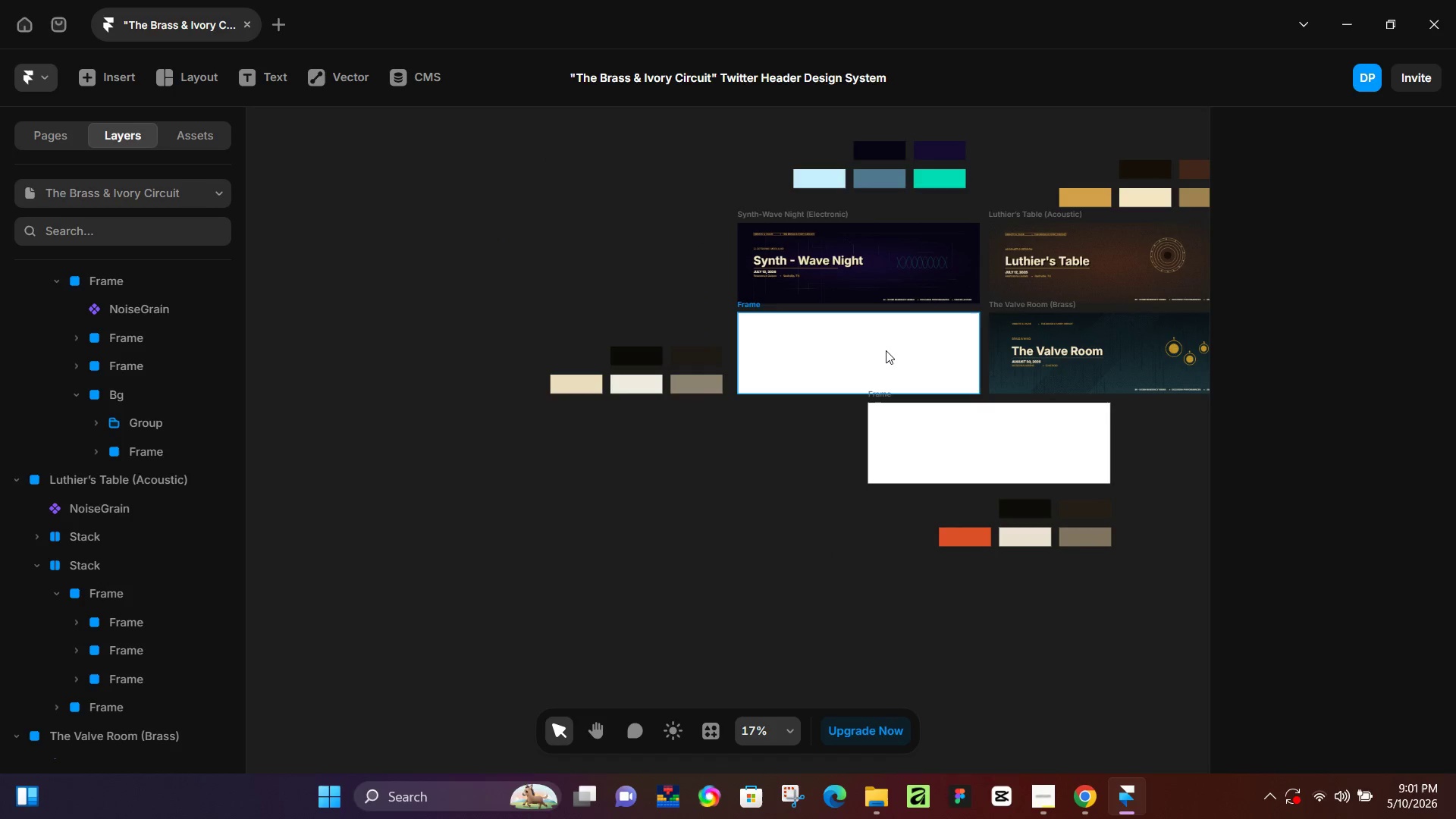 
left_click_drag(start_coordinate=[619, 478], to_coordinate=[886, 397])
 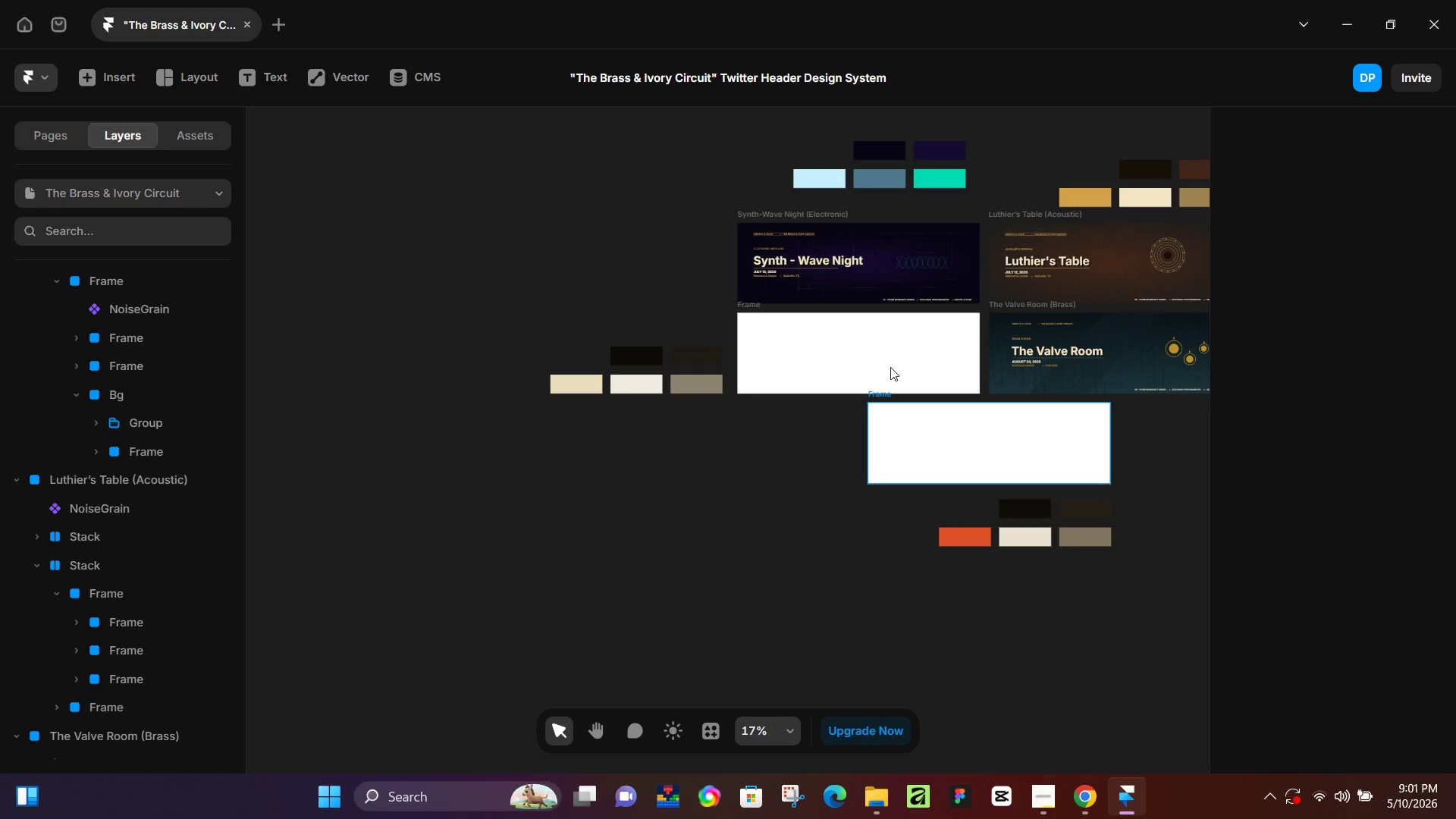 
scroll: coordinate [819, 416], scroll_direction: down, amount: 3.0
 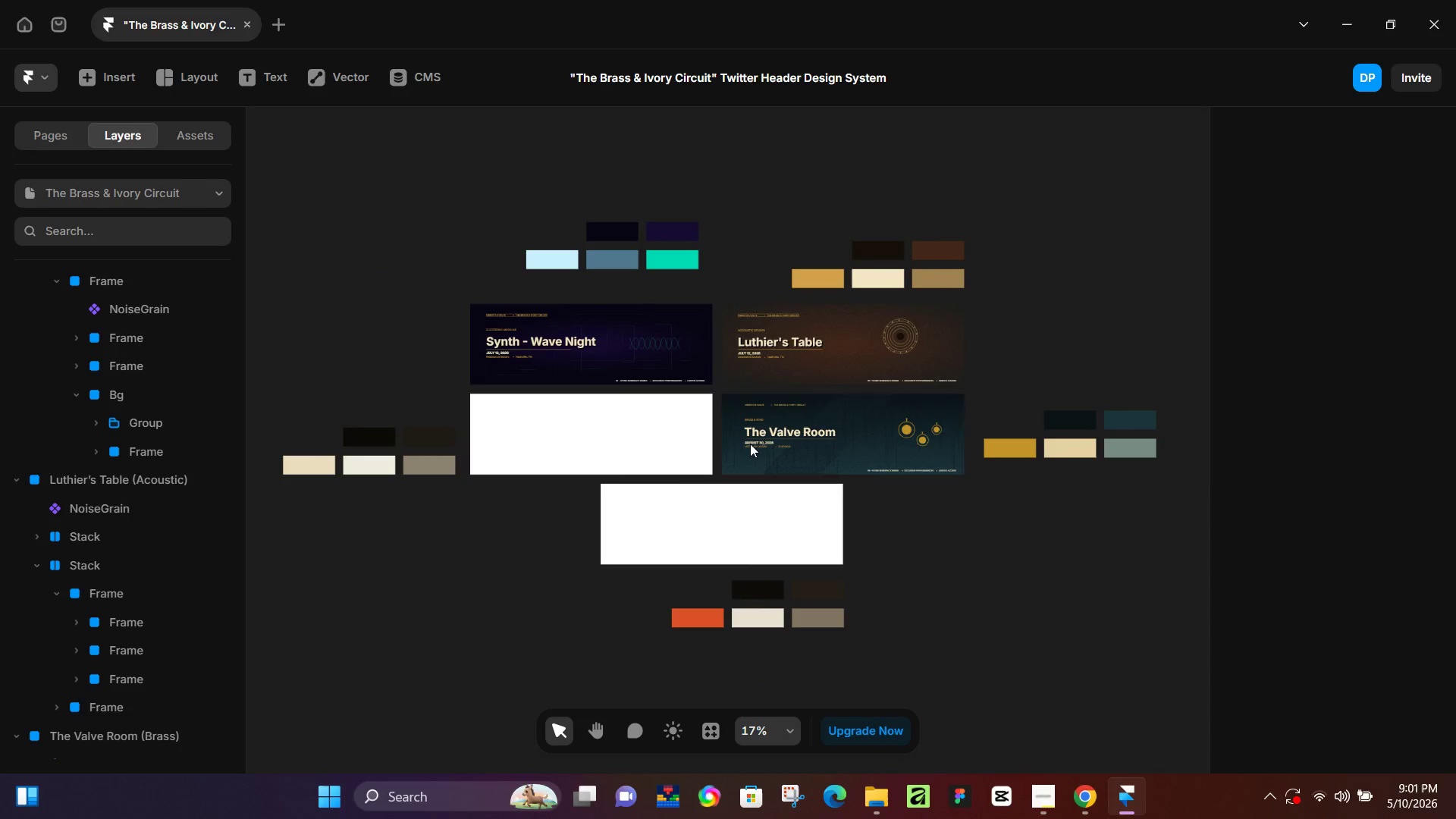 